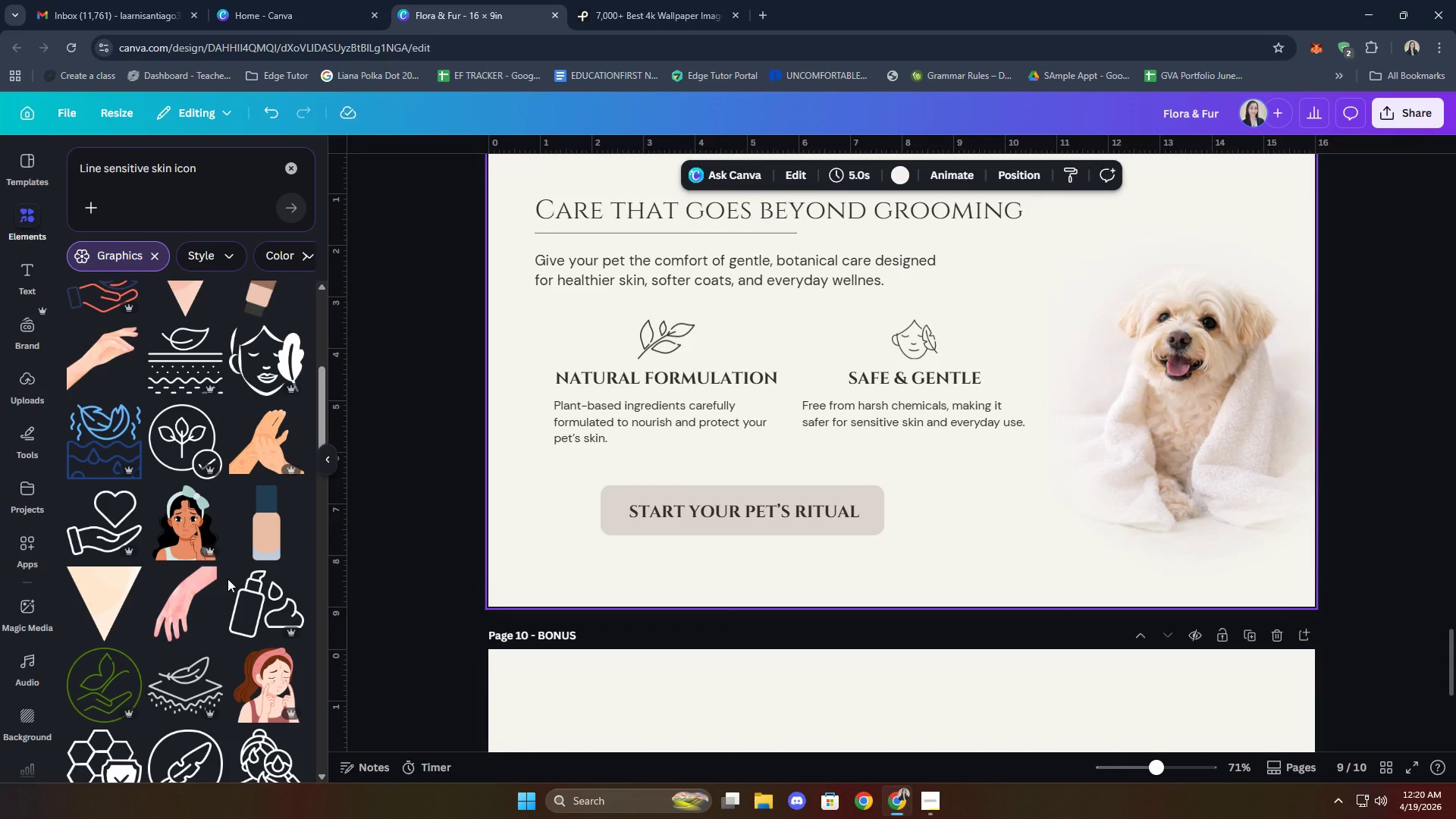 
left_click([736, 180])
 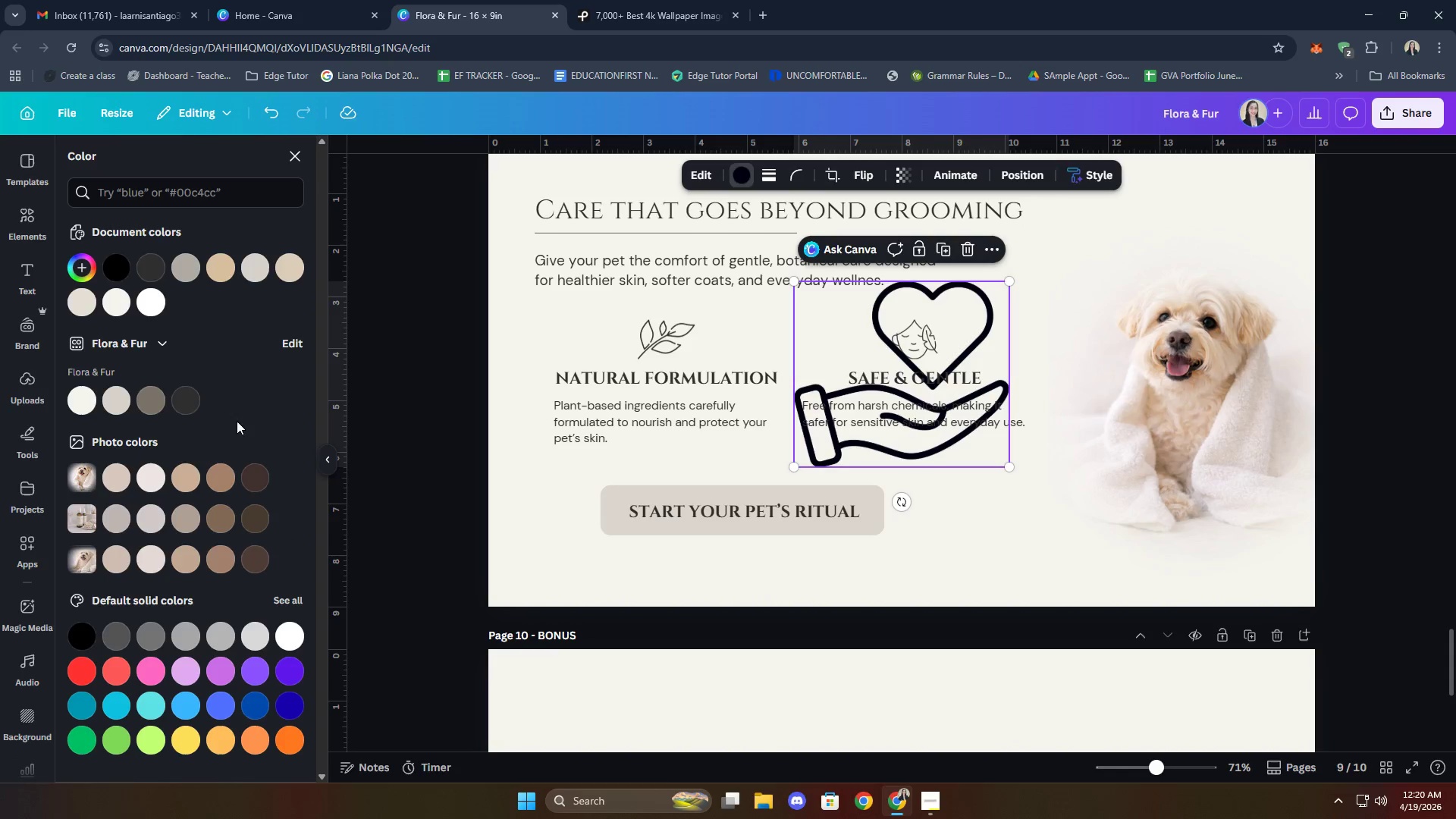 
left_click([195, 394])
 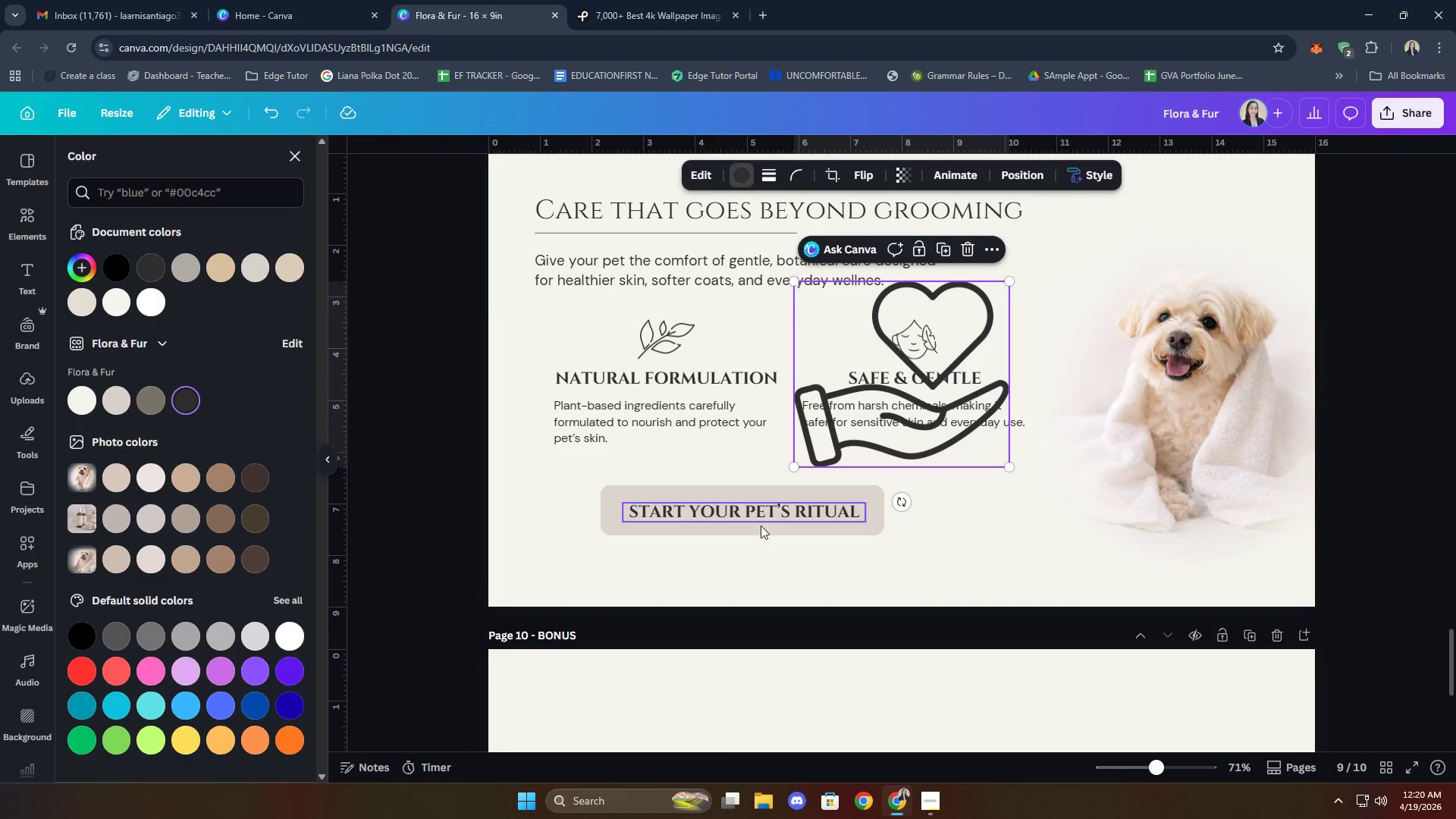 
left_click([982, 543])
 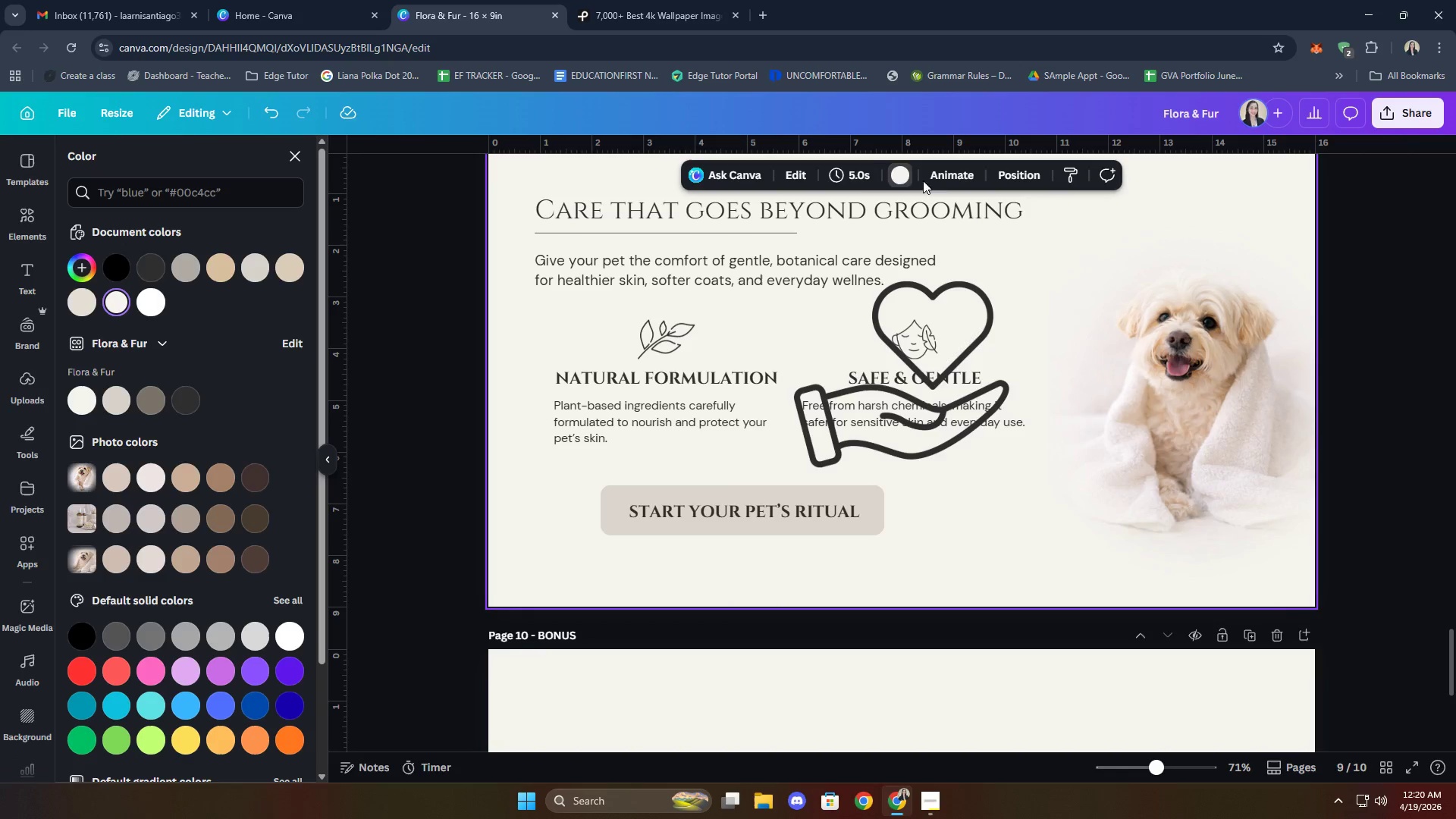 
left_click([949, 324])
 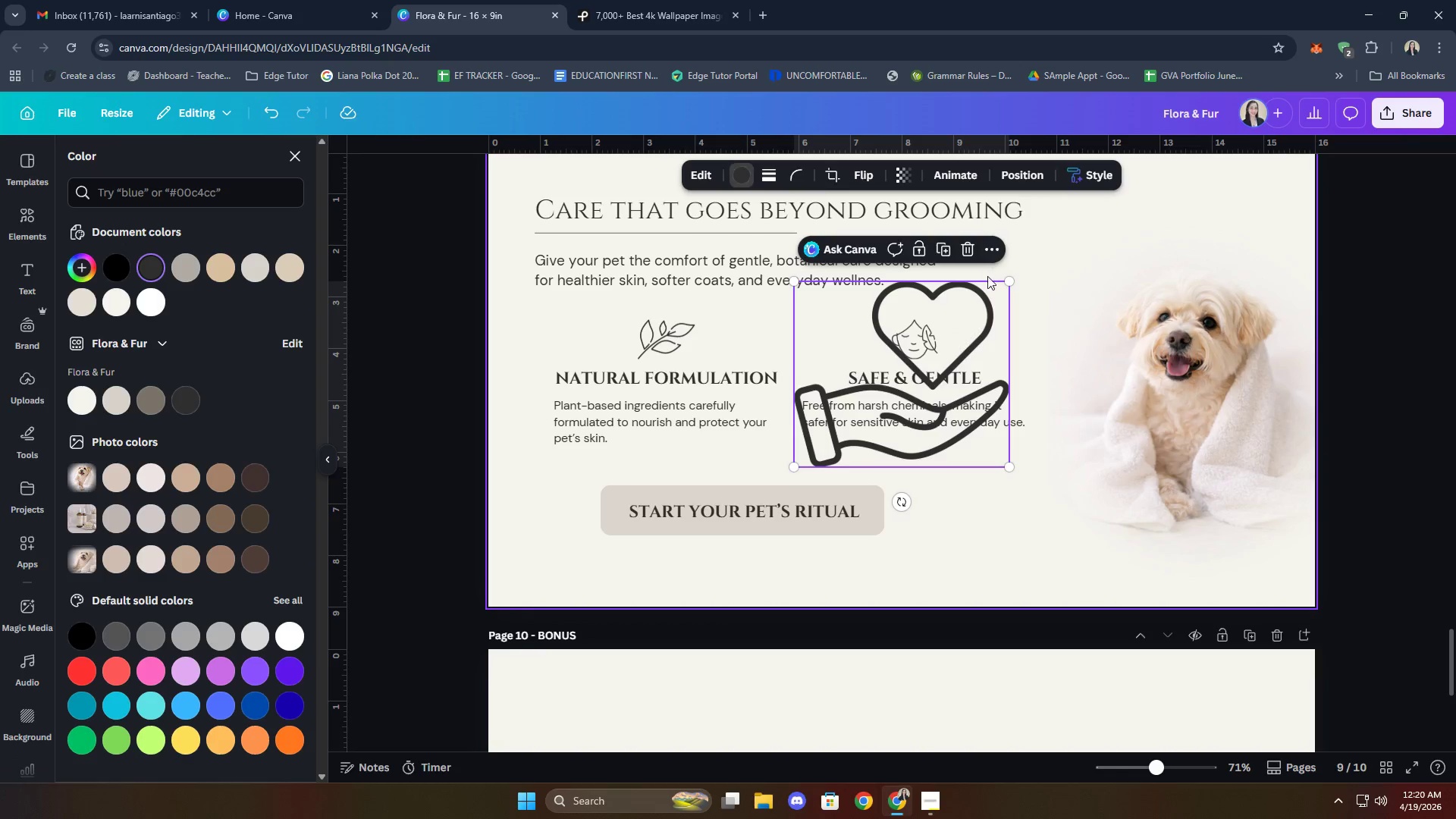 
left_click([966, 250])
 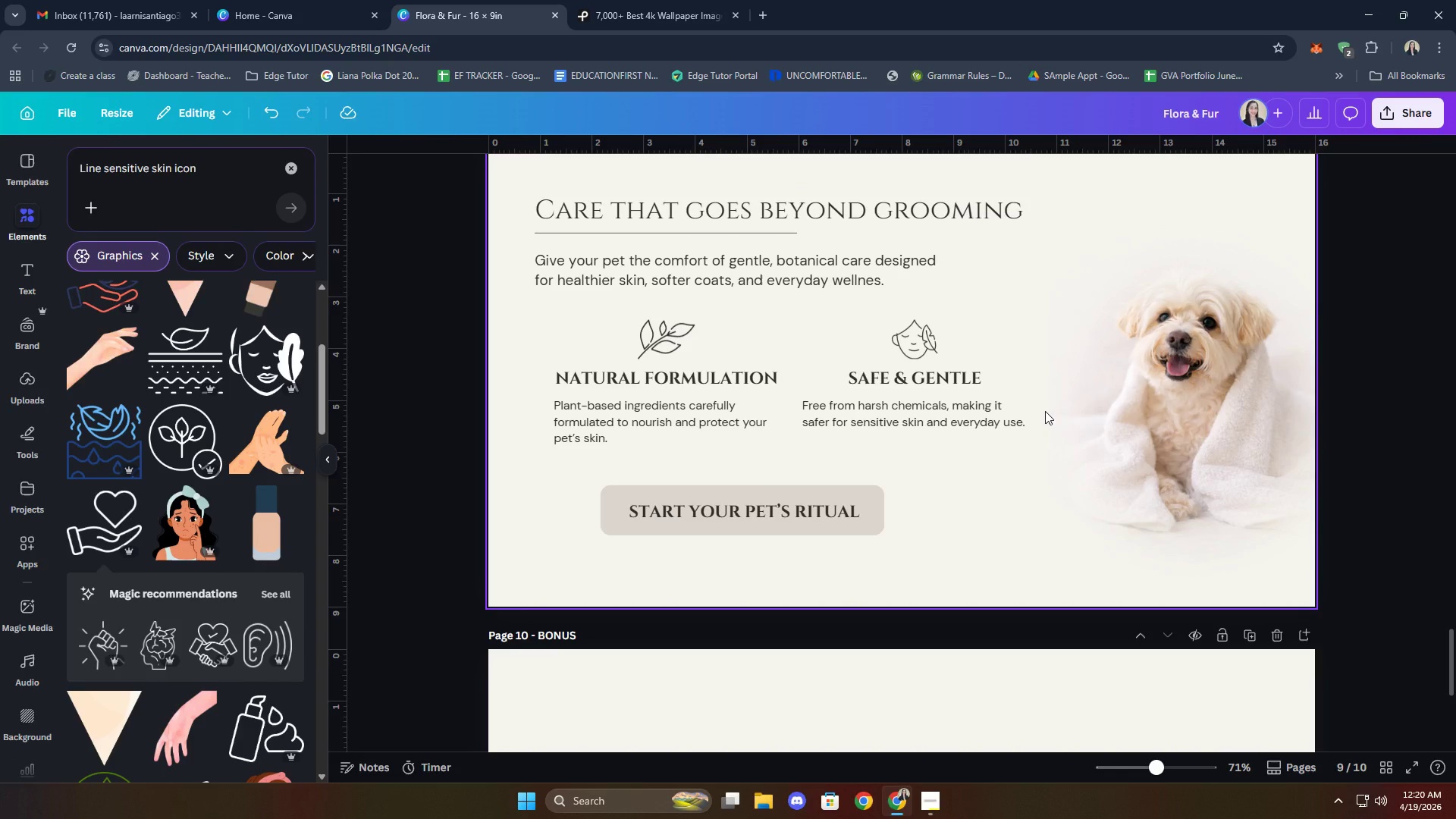 
wait(10.55)
 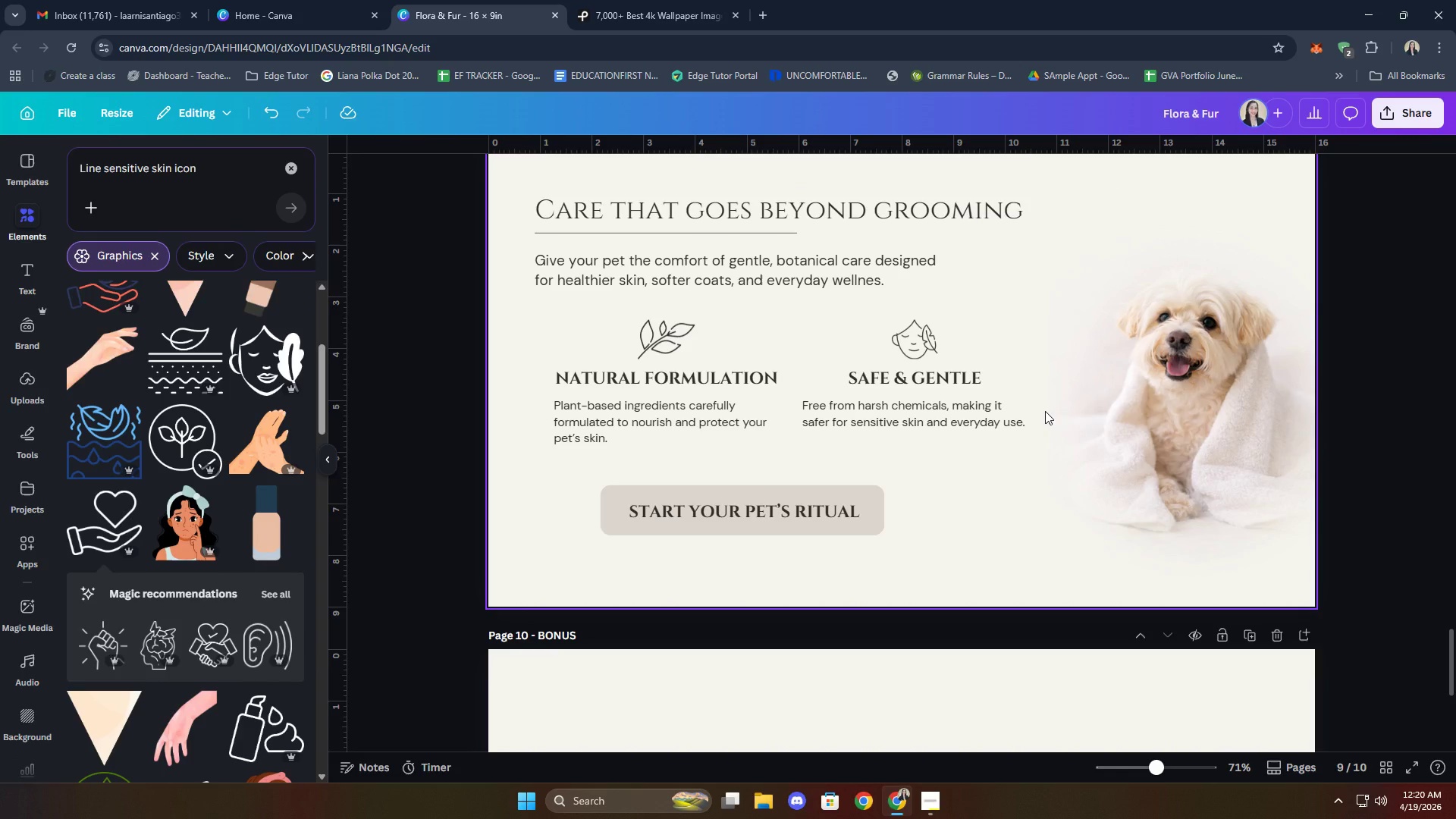 
double_click([218, 163])
 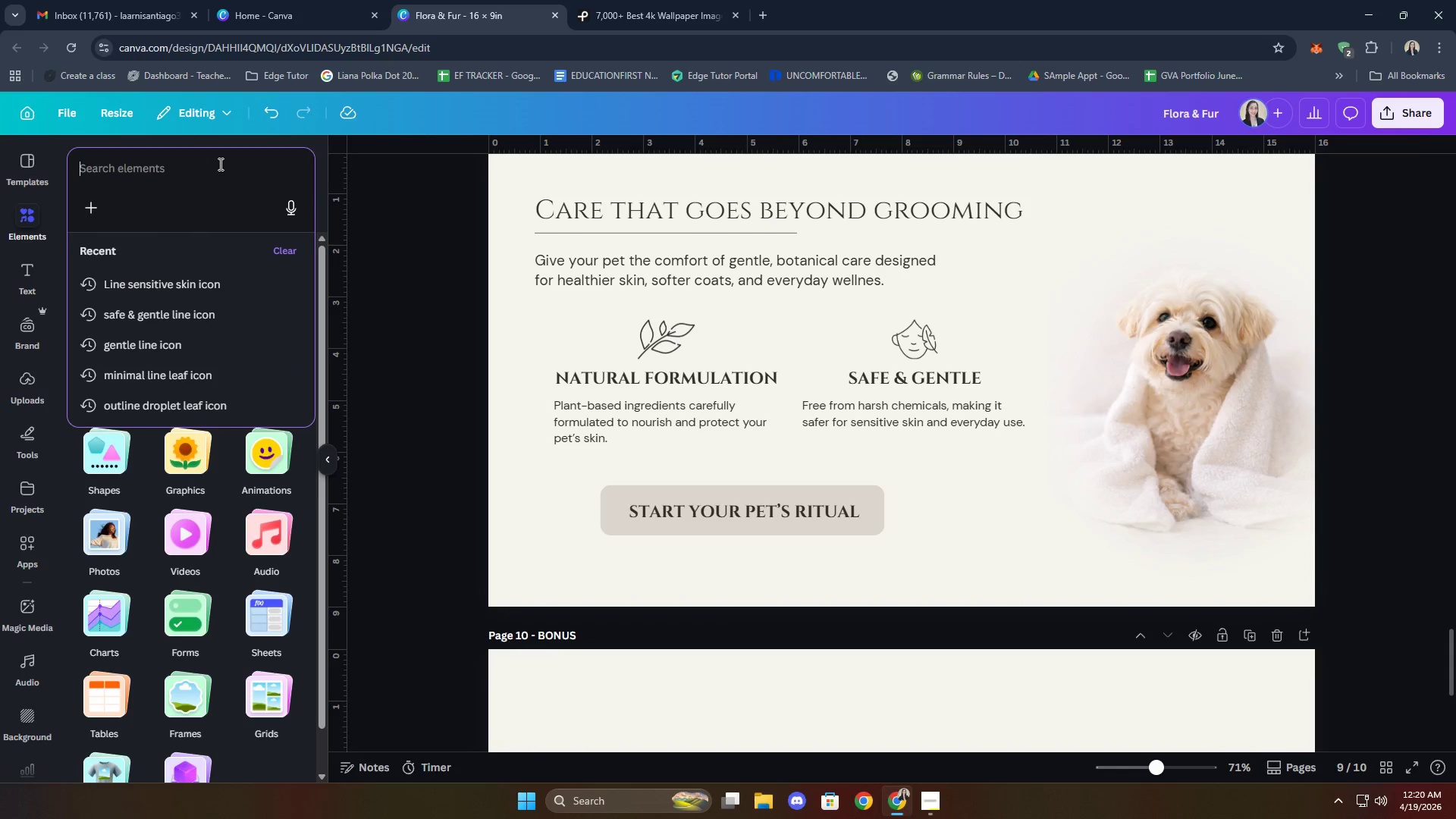 
type(dog face )
 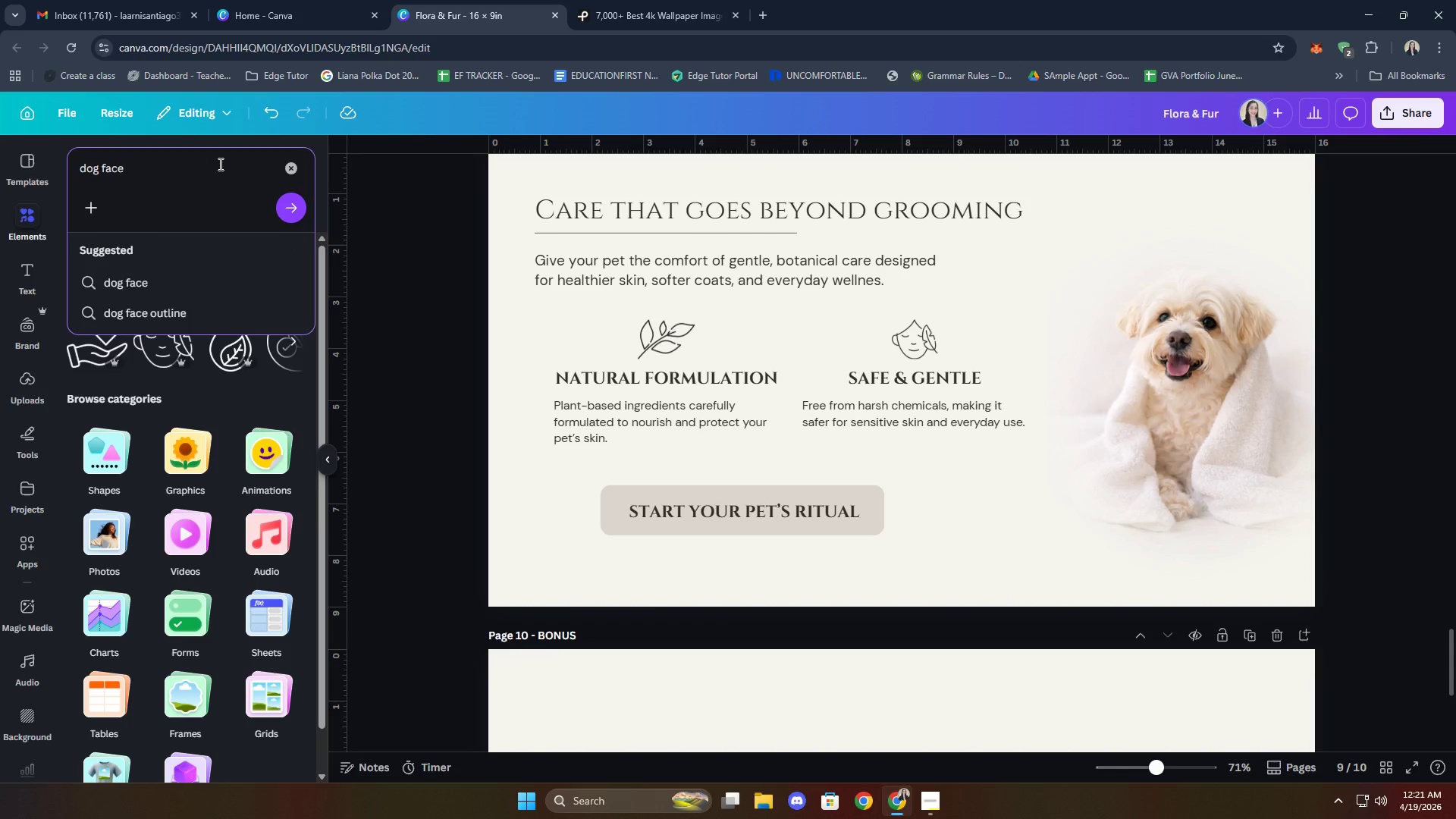 
type(safe line icon)
 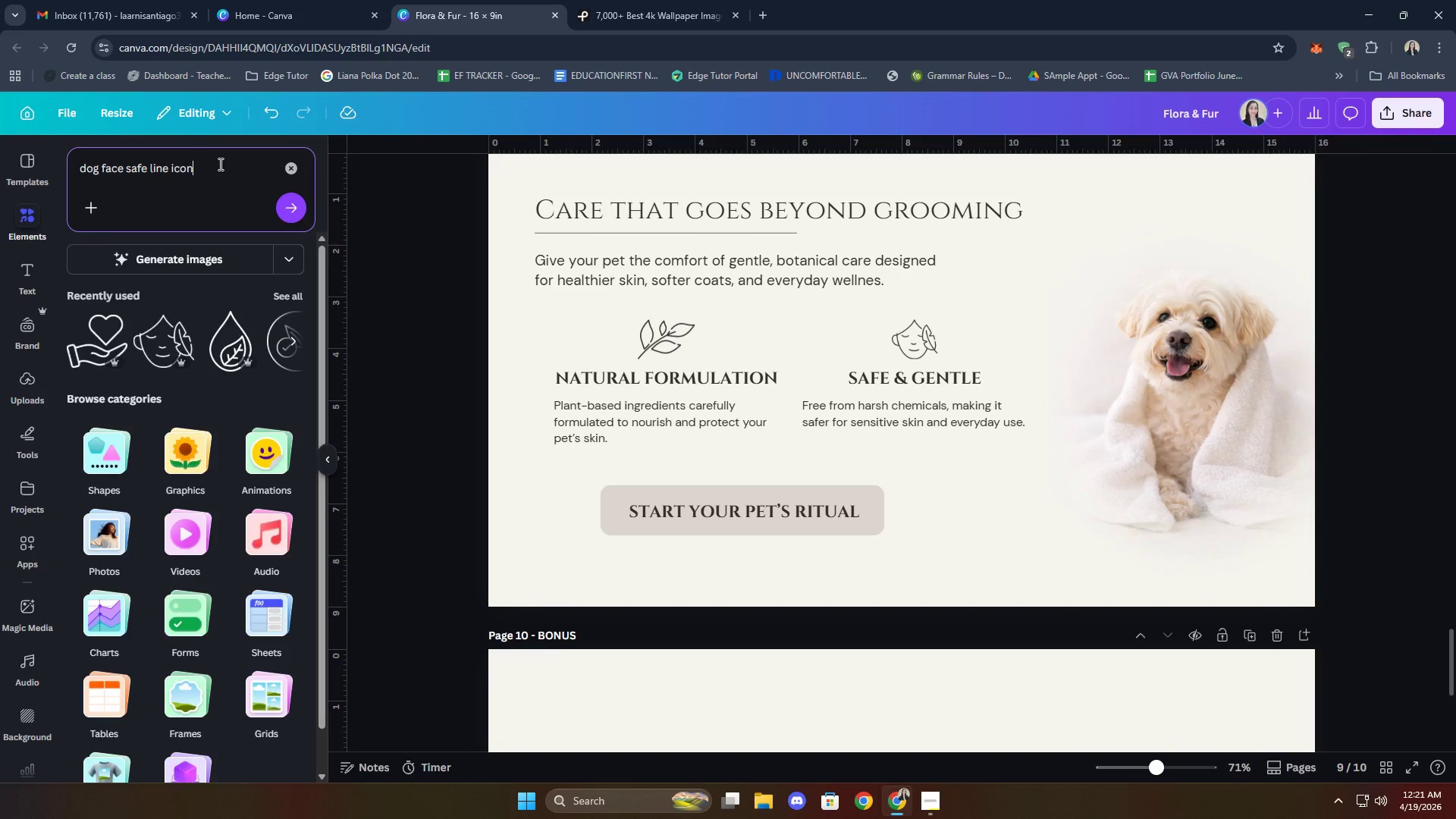 
key(Enter)
 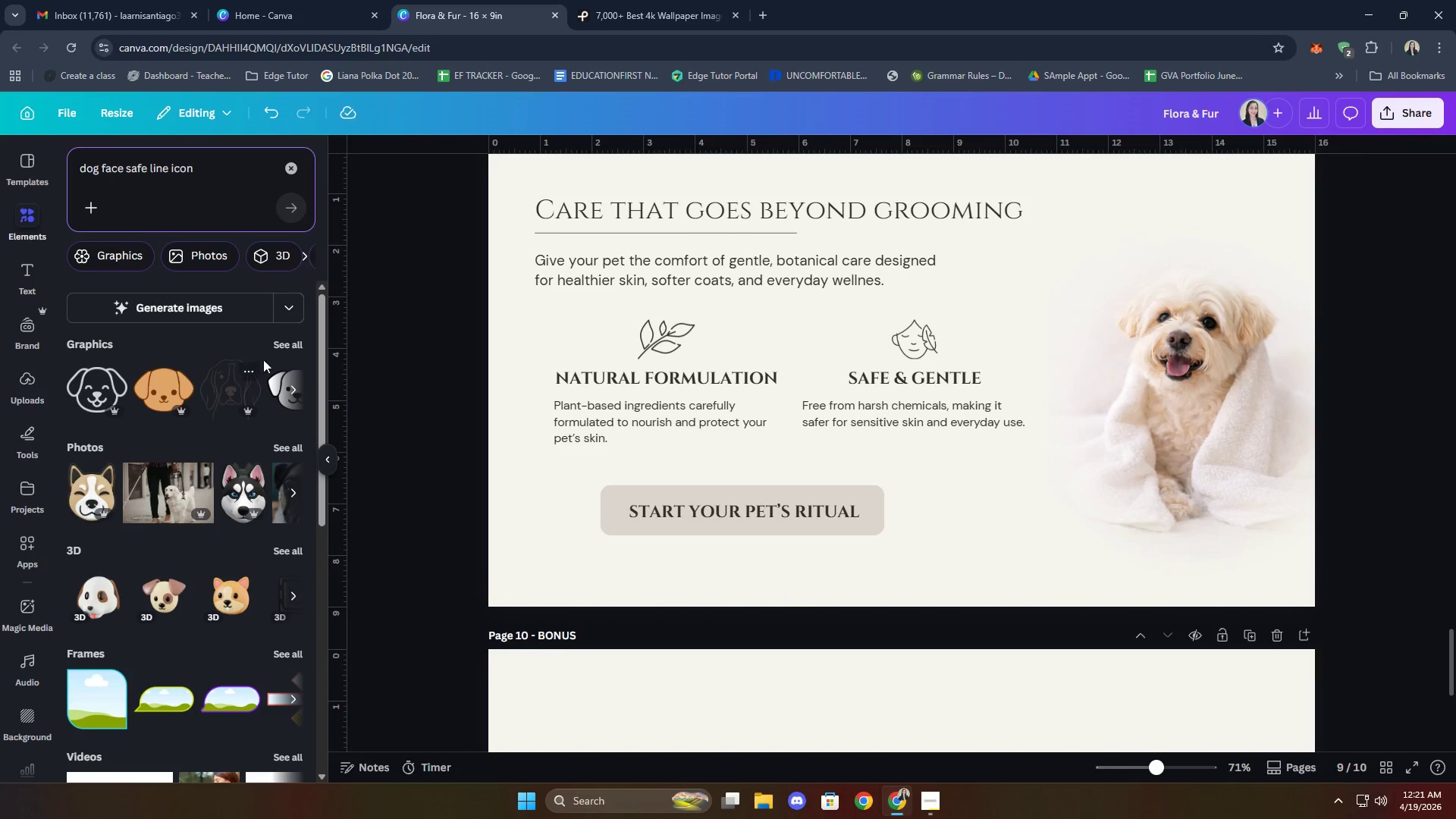 
left_click([281, 343])
 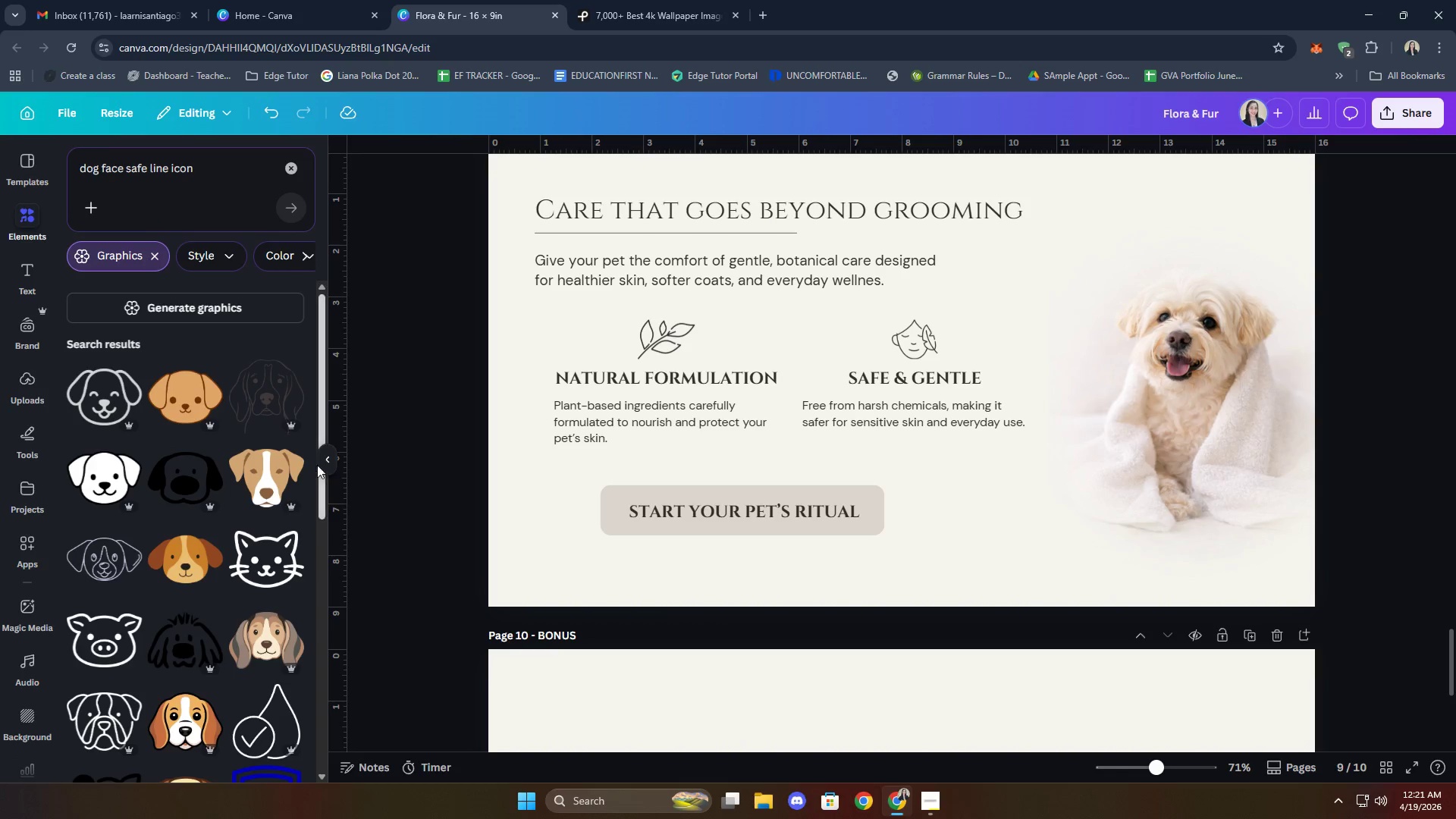 
scroll: coordinate [225, 420], scroll_direction: down, amount: 10.0
 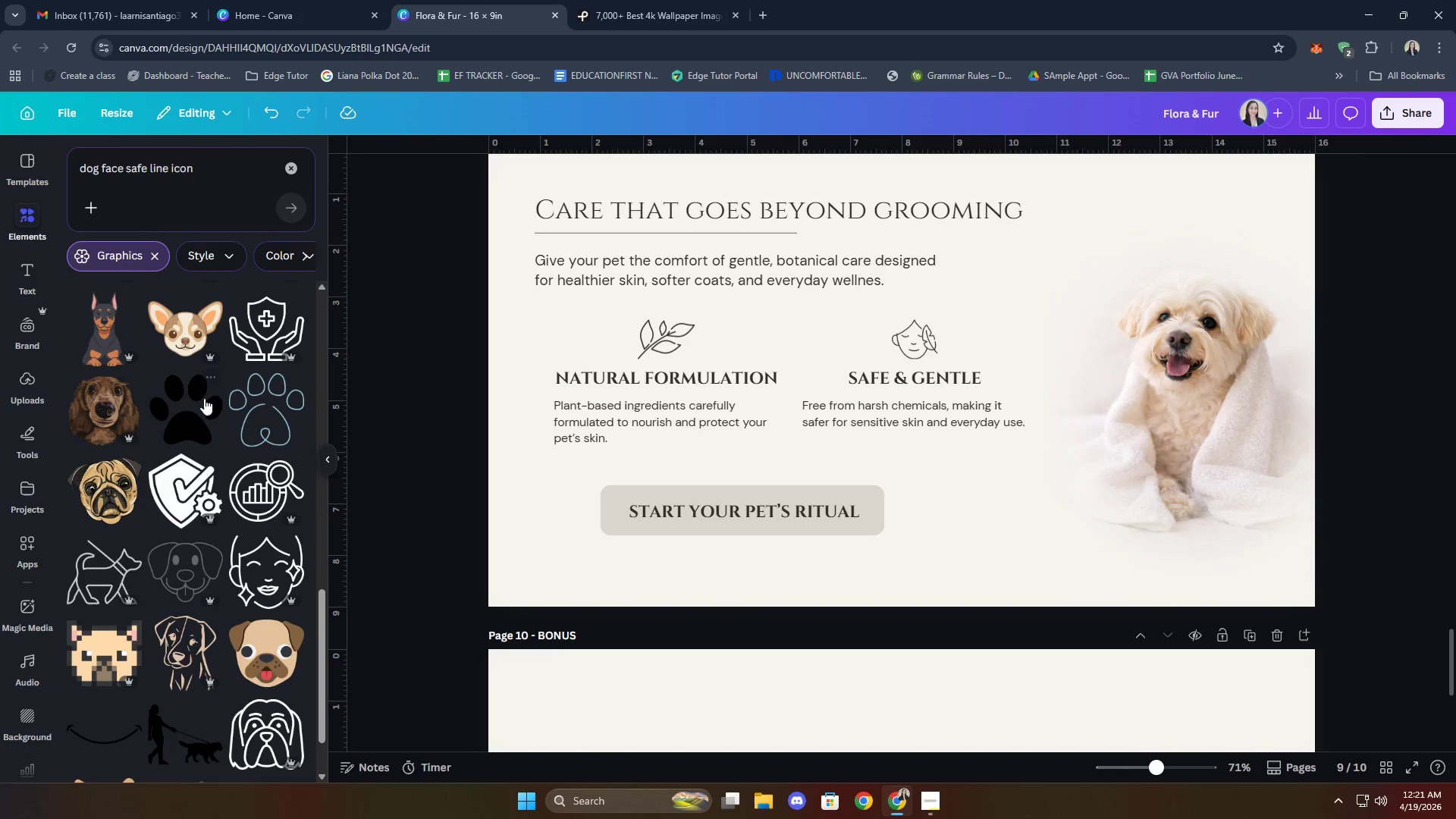 
double_click([199, 168])
 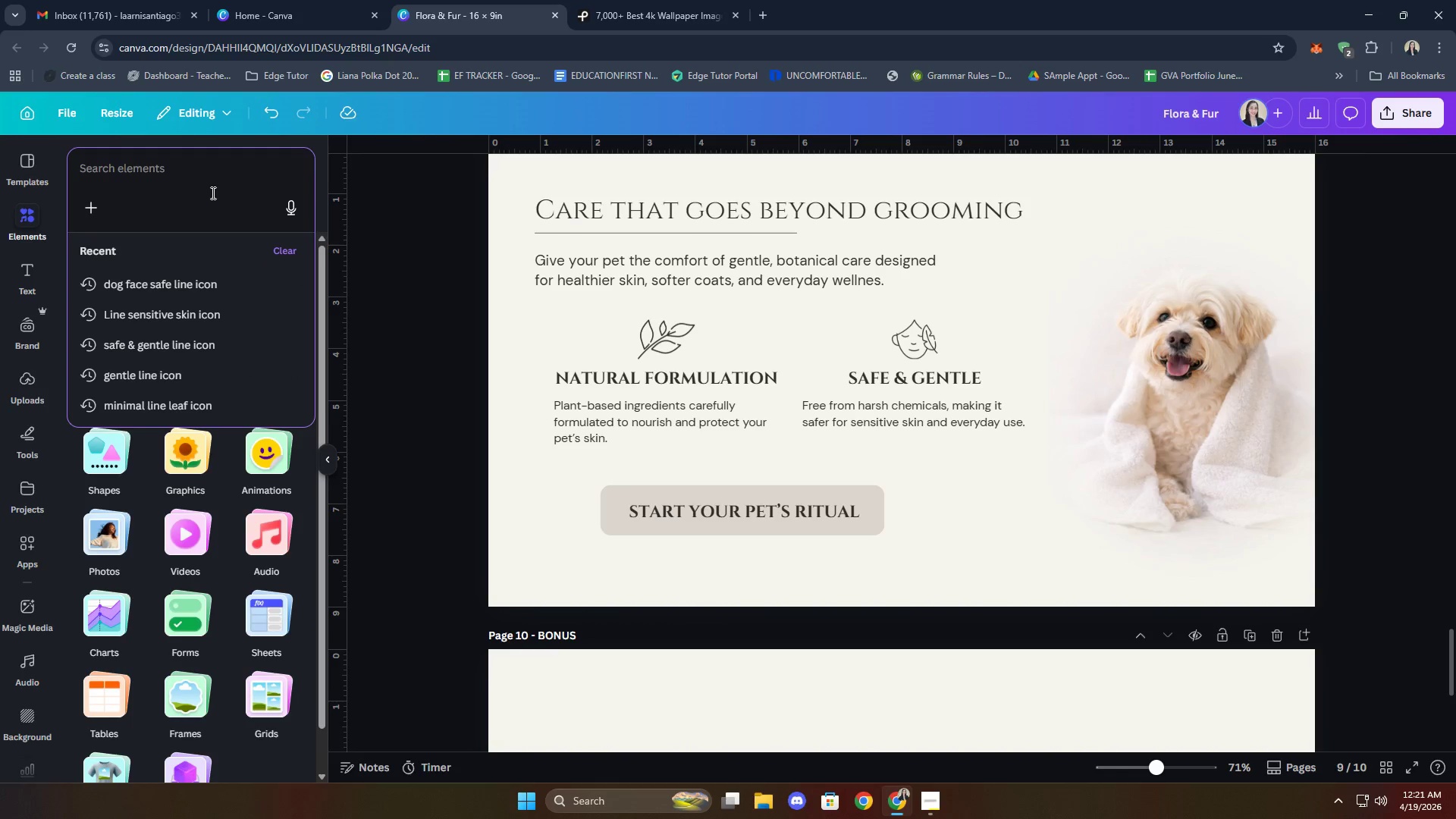 
type(gentle on dogs skin i)
key(Backspace)
type(line icon)
 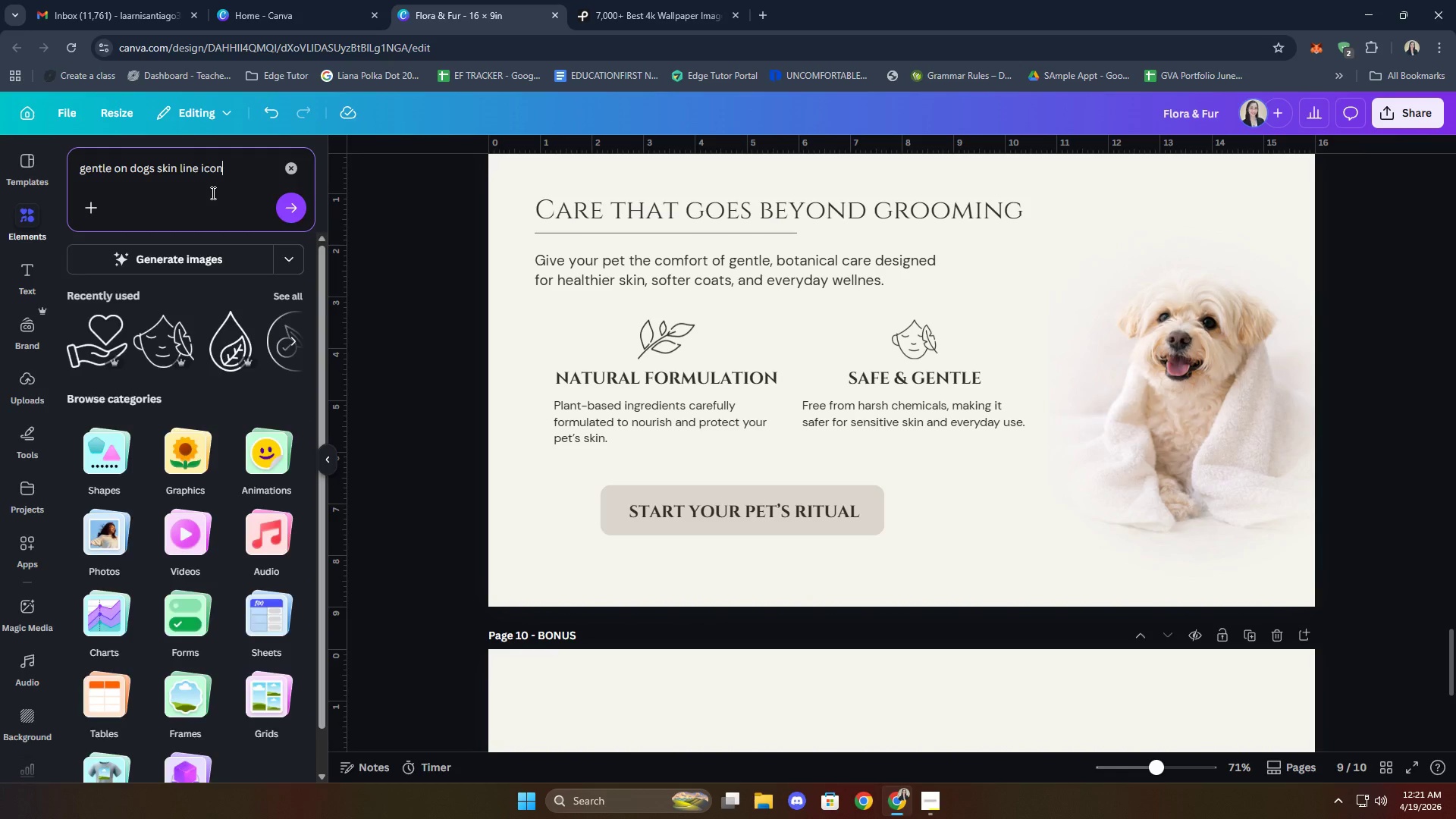 
key(Enter)
 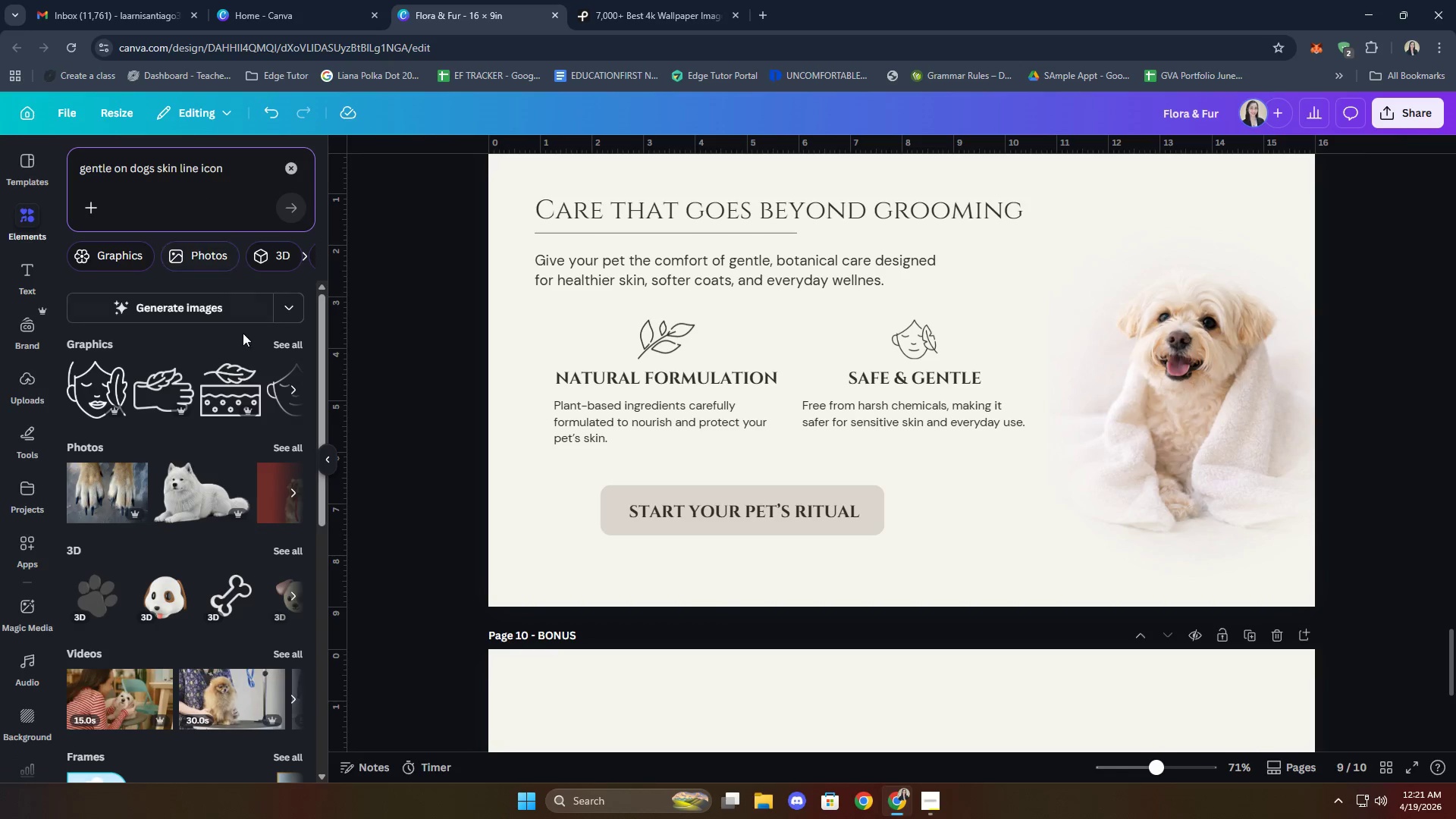 
left_click([291, 340])
 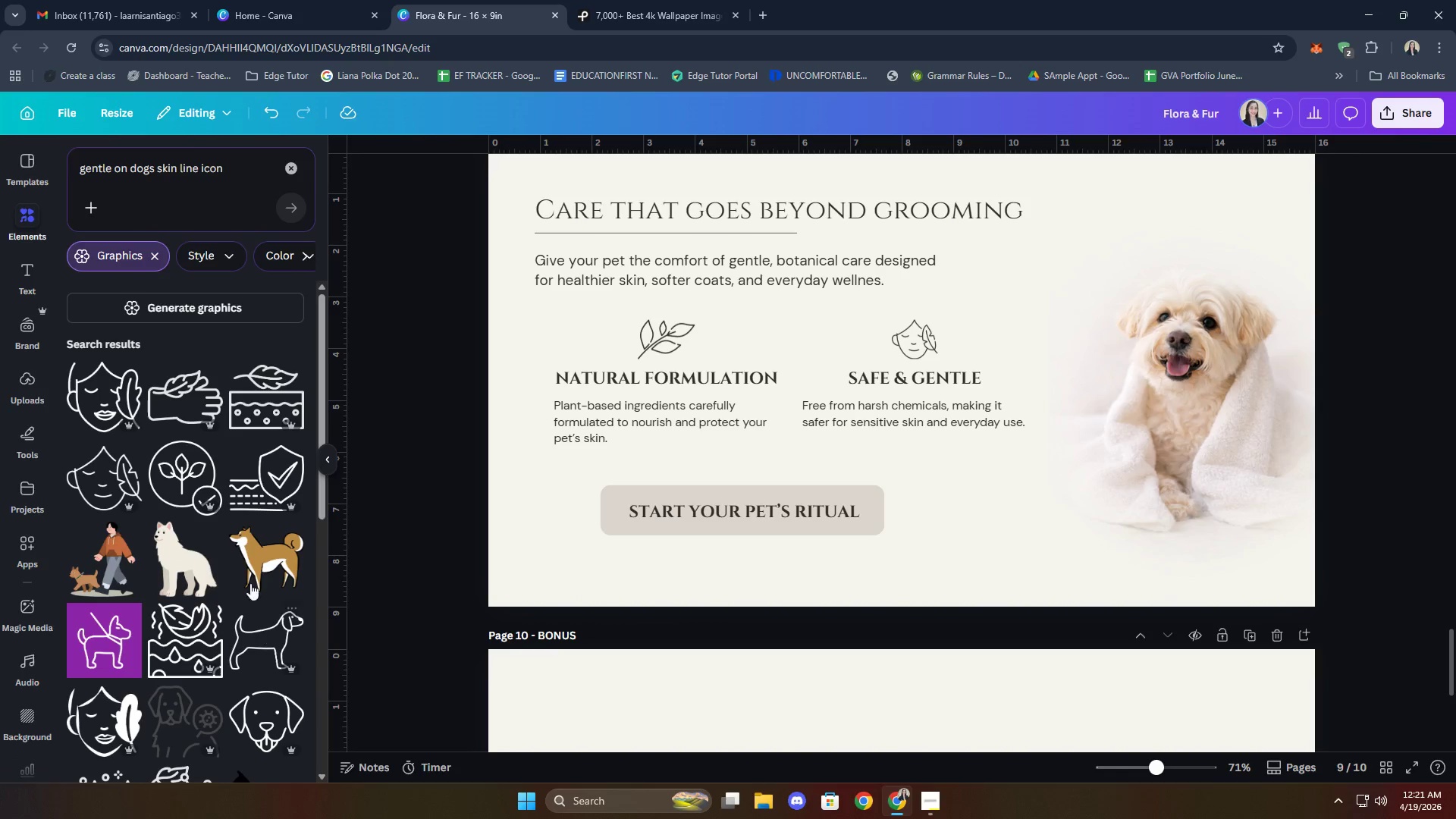 
scroll: coordinate [223, 450], scroll_direction: down, amount: 14.0
 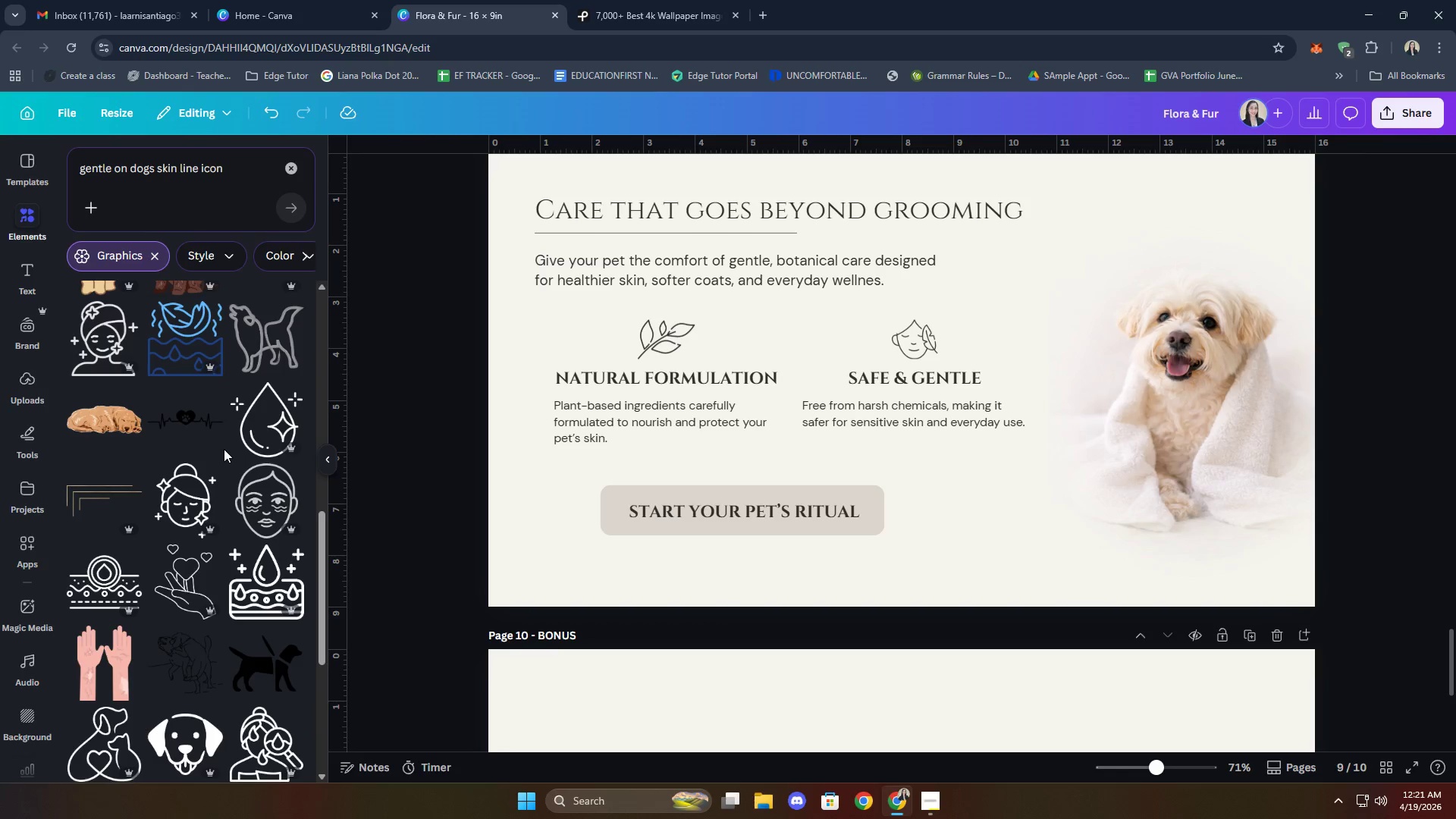 
scroll: coordinate [203, 422], scroll_direction: down, amount: 9.0
 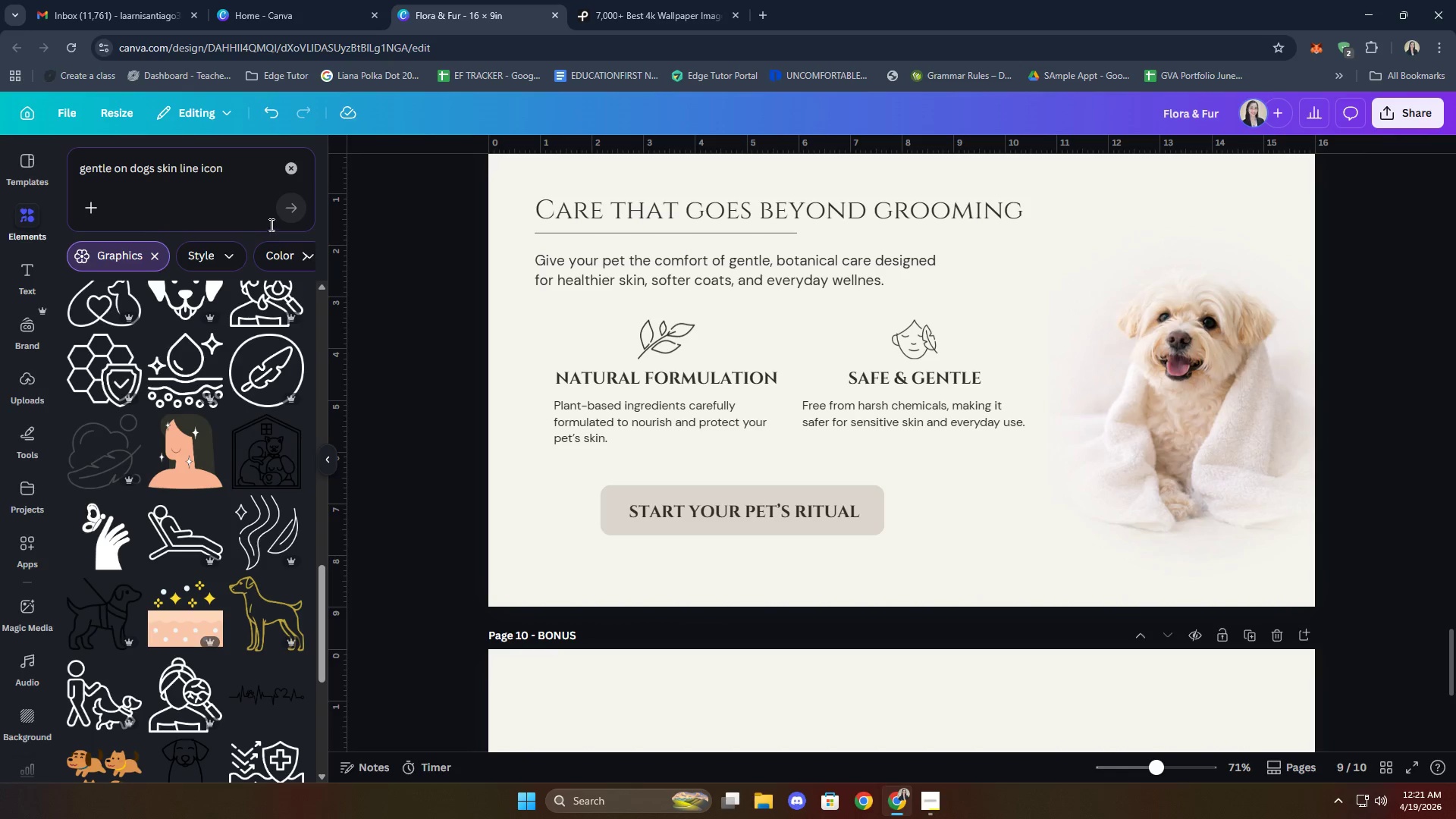 
left_click([304, 164])
 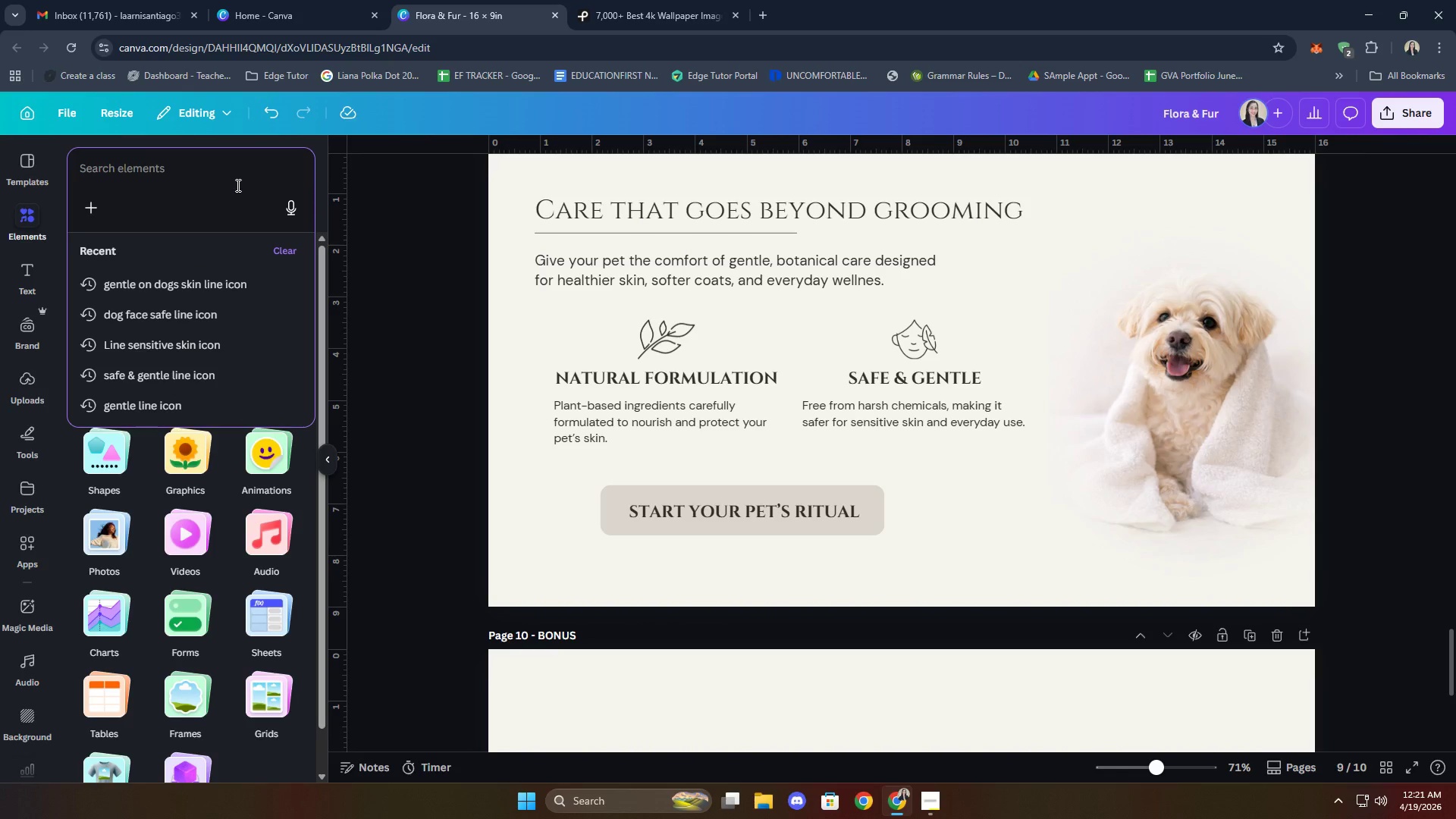 
type(gentle oin )
key(Backspace)
key(Backspace)
key(Backspace)
type(n dogs line icon)
 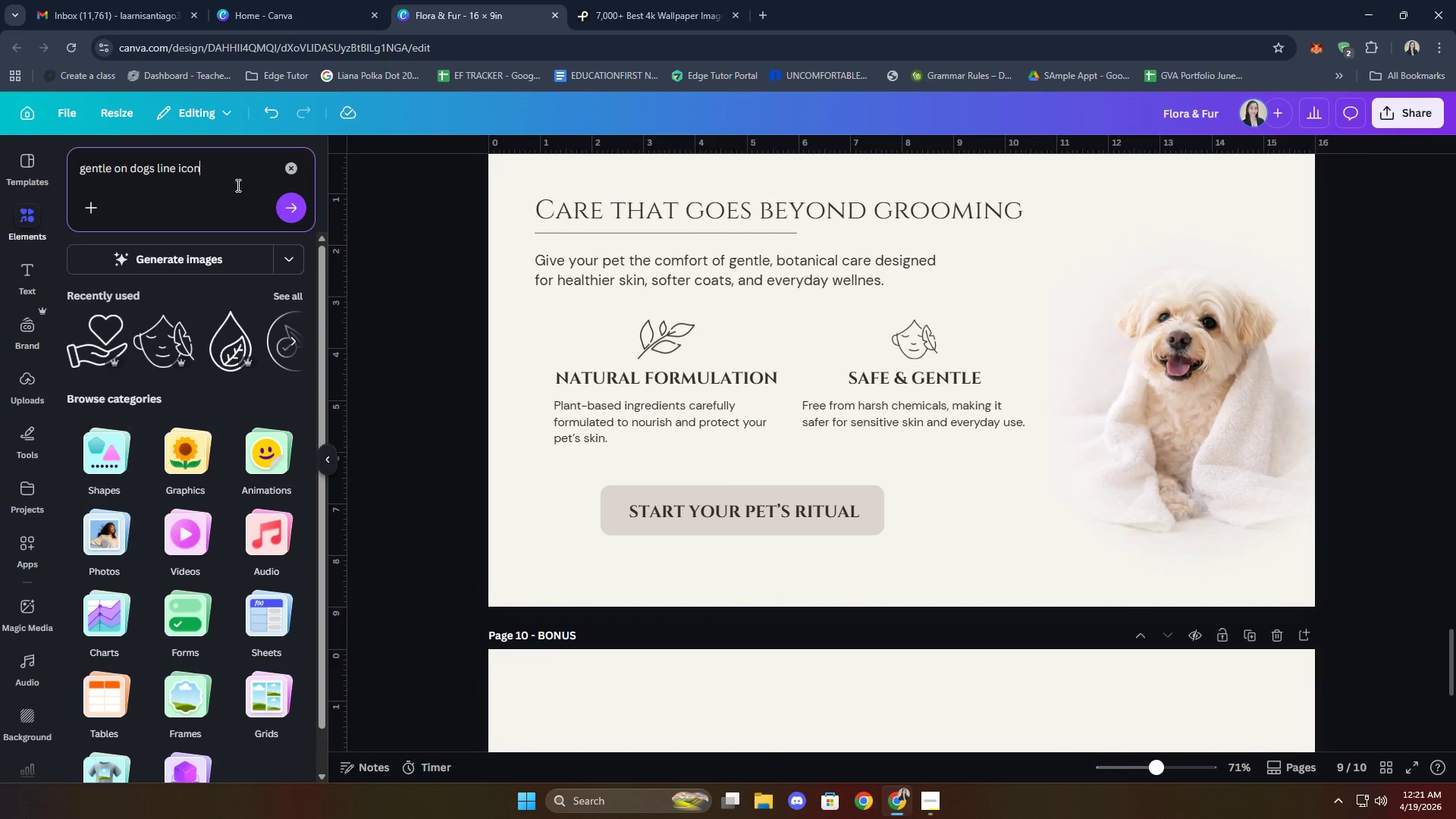 
key(Enter)
 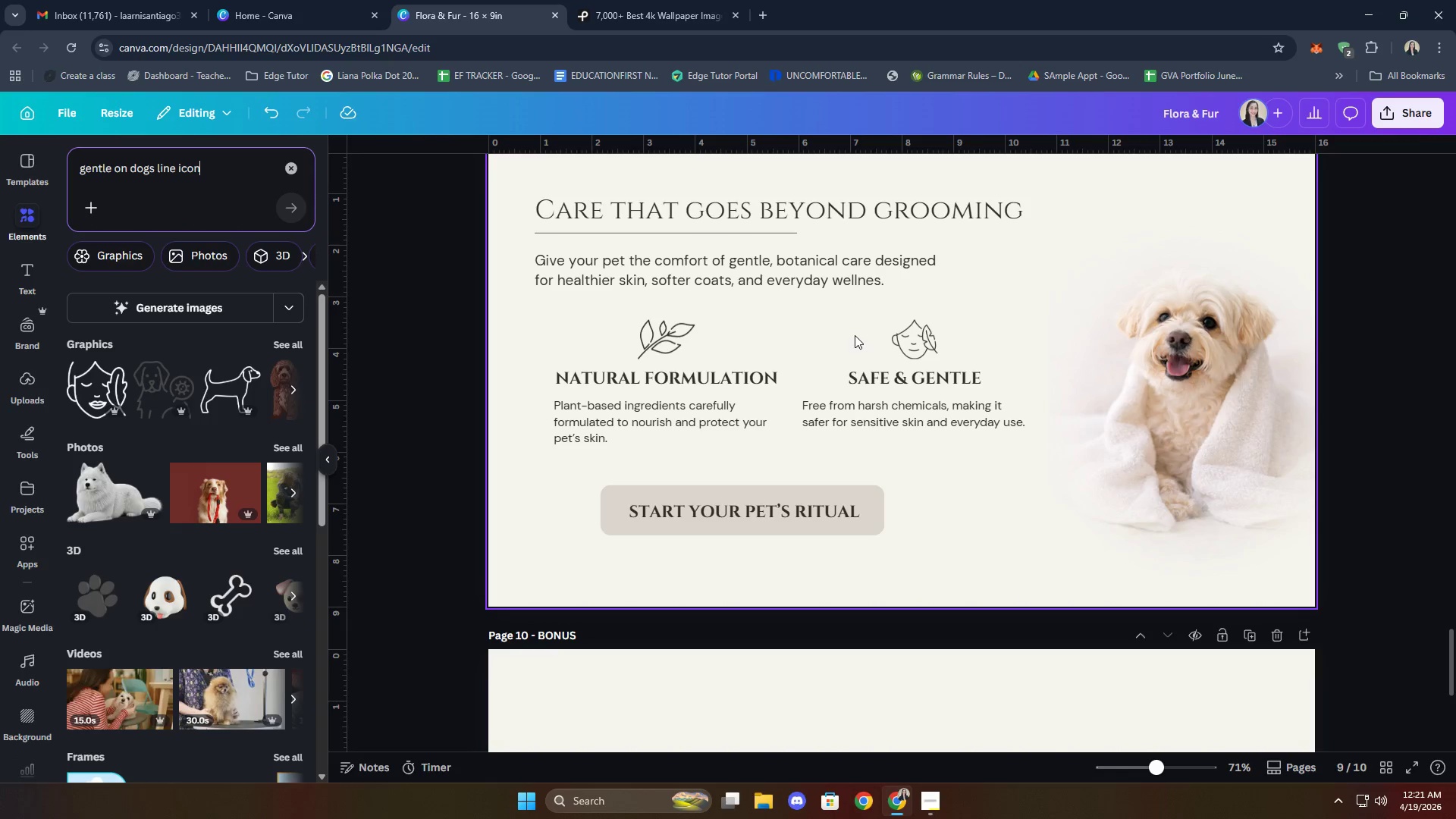 
left_click([896, 344])
 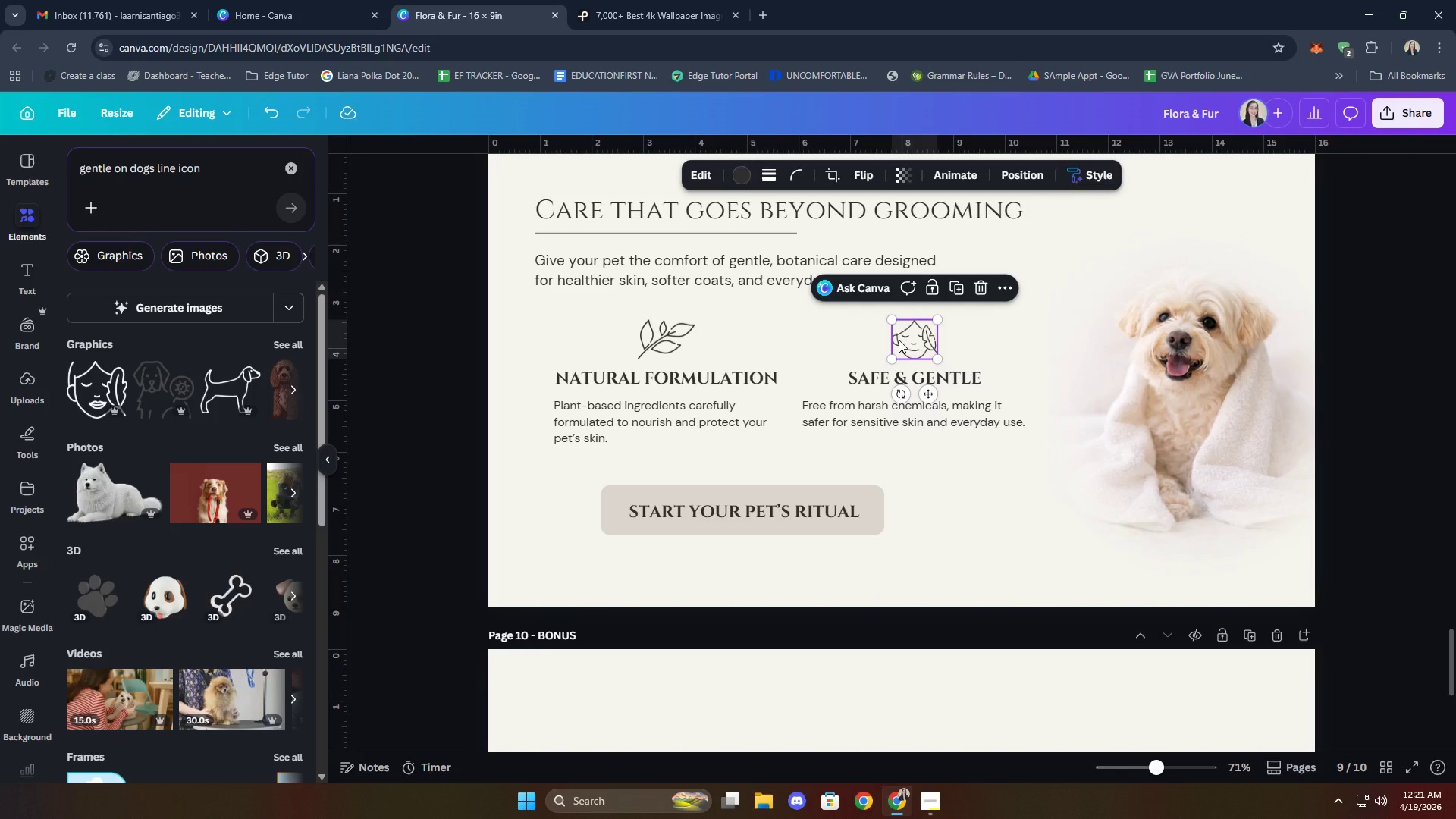 
key(Delete)
 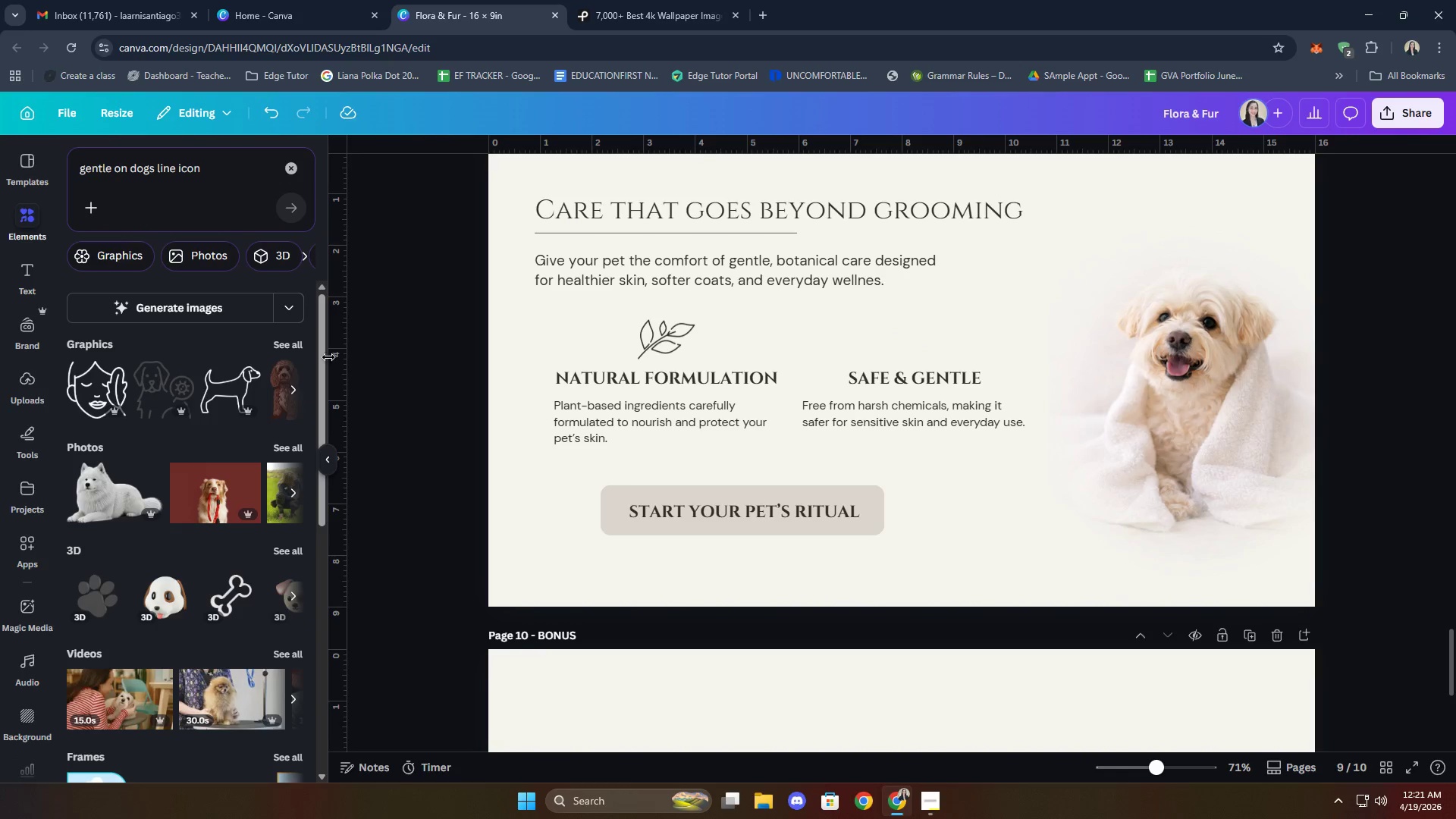 
left_click([295, 346])
 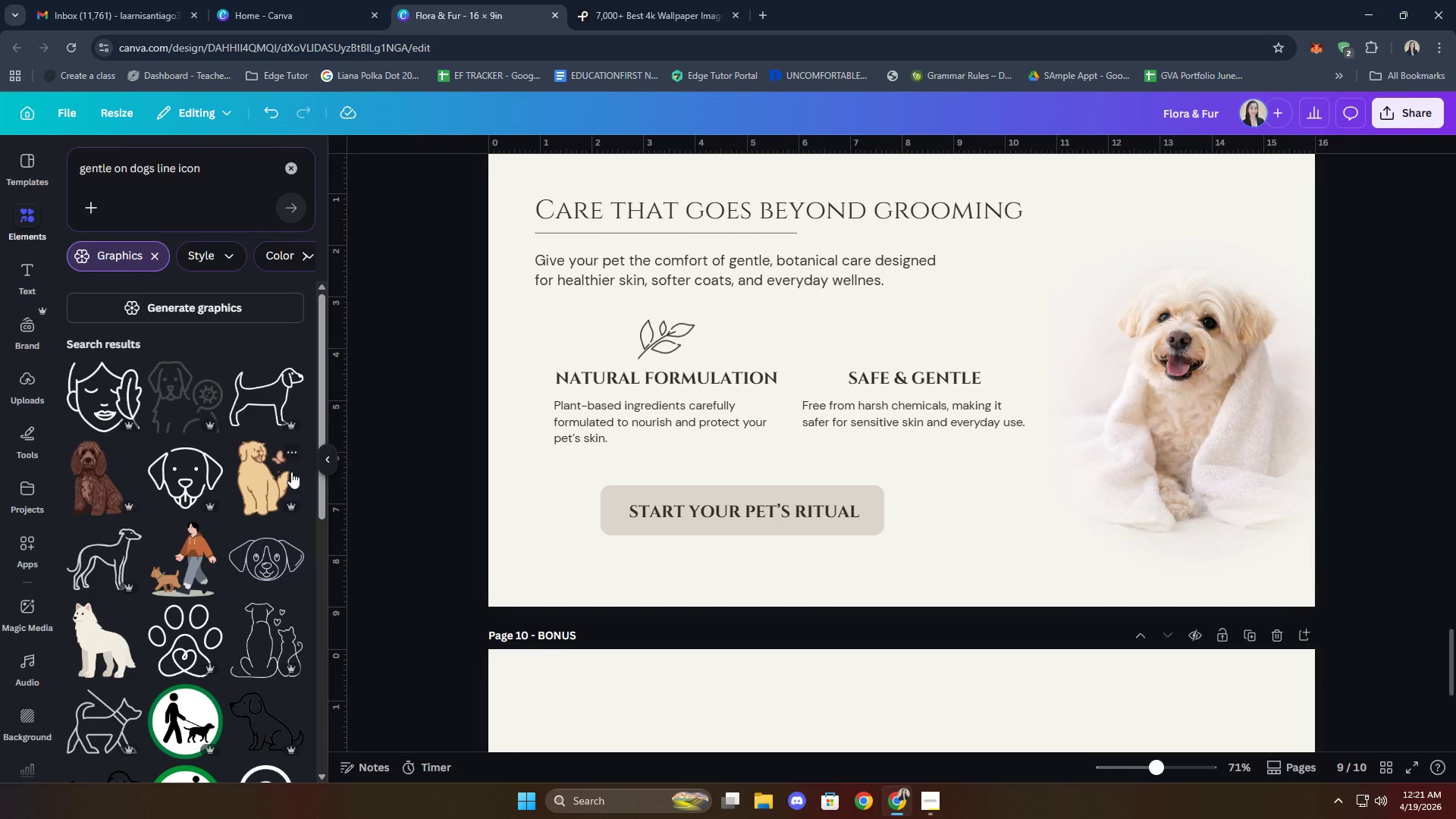 
scroll: coordinate [250, 441], scroll_direction: down, amount: 6.0
 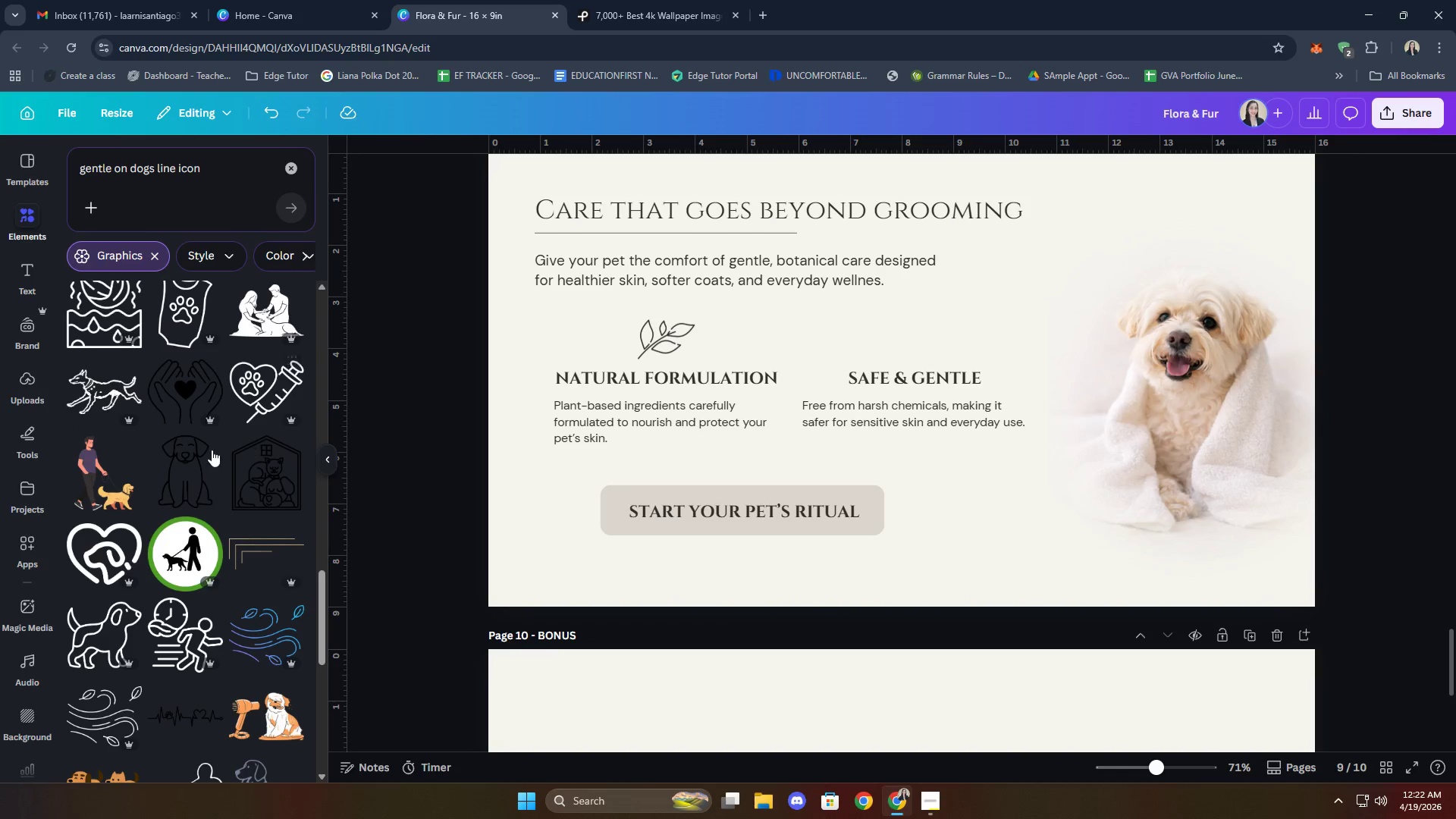 
left_click([89, 552])
 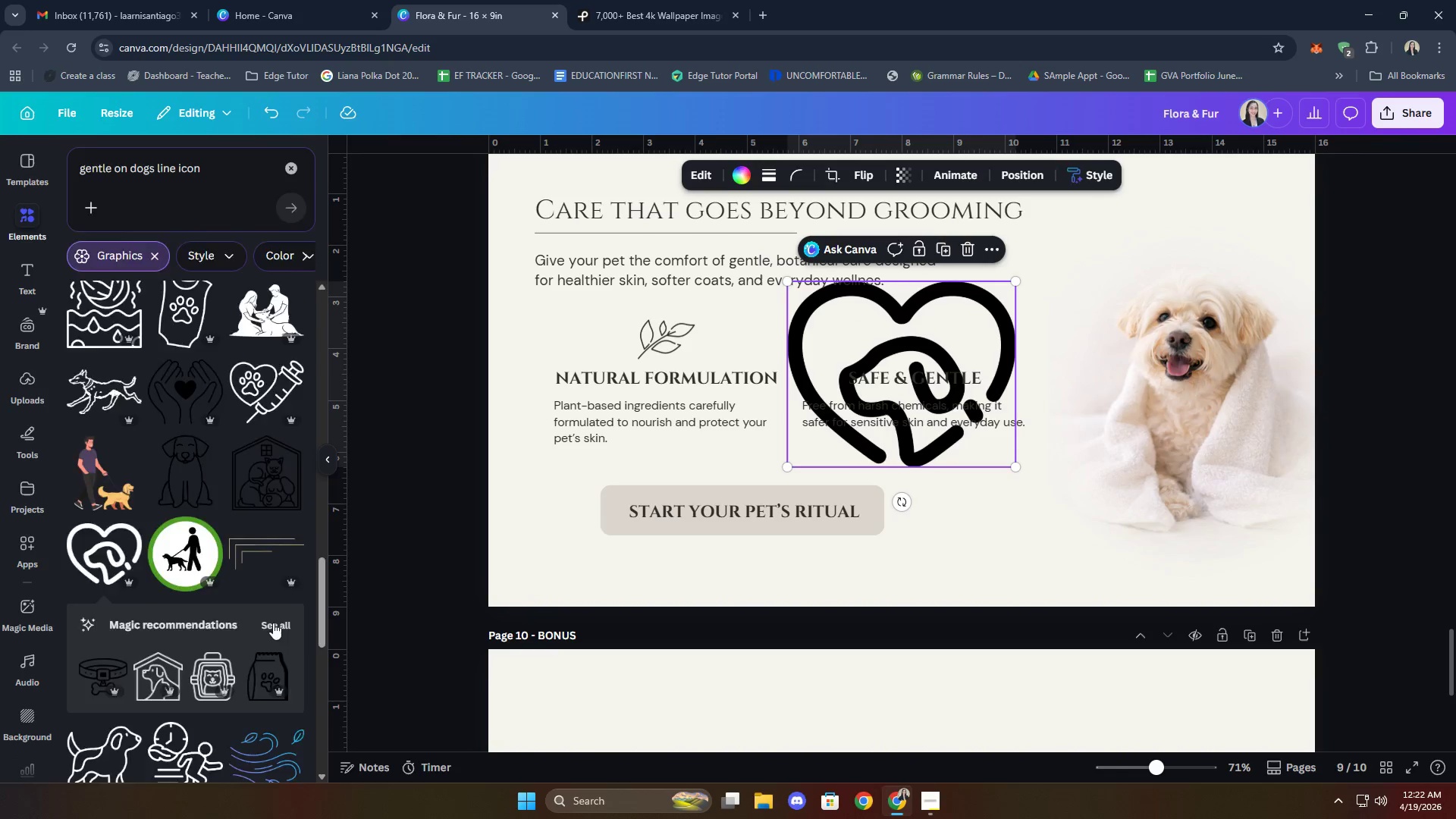 
mouse_move([255, 300])
 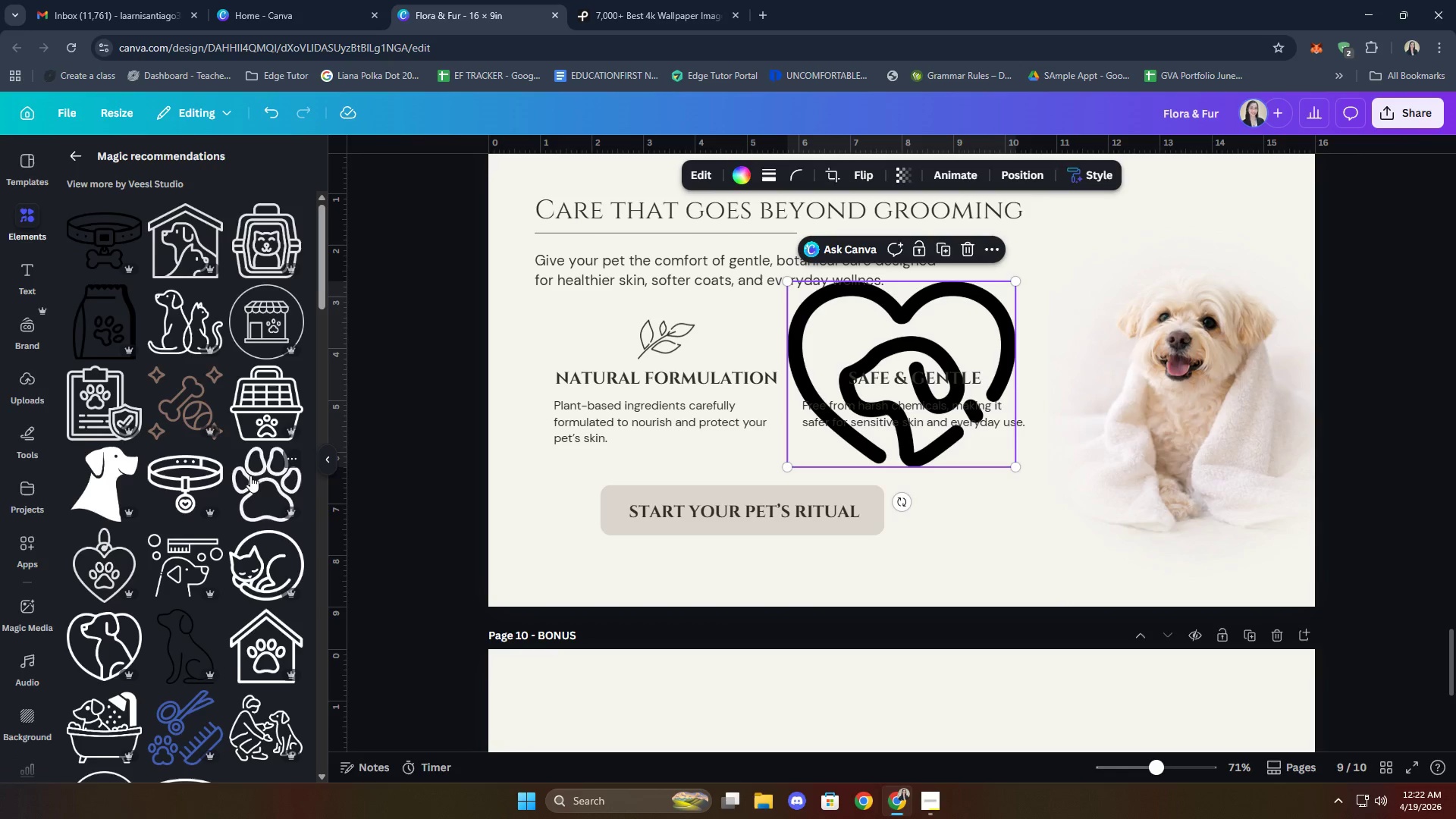 
scroll: coordinate [177, 535], scroll_direction: down, amount: 14.0
 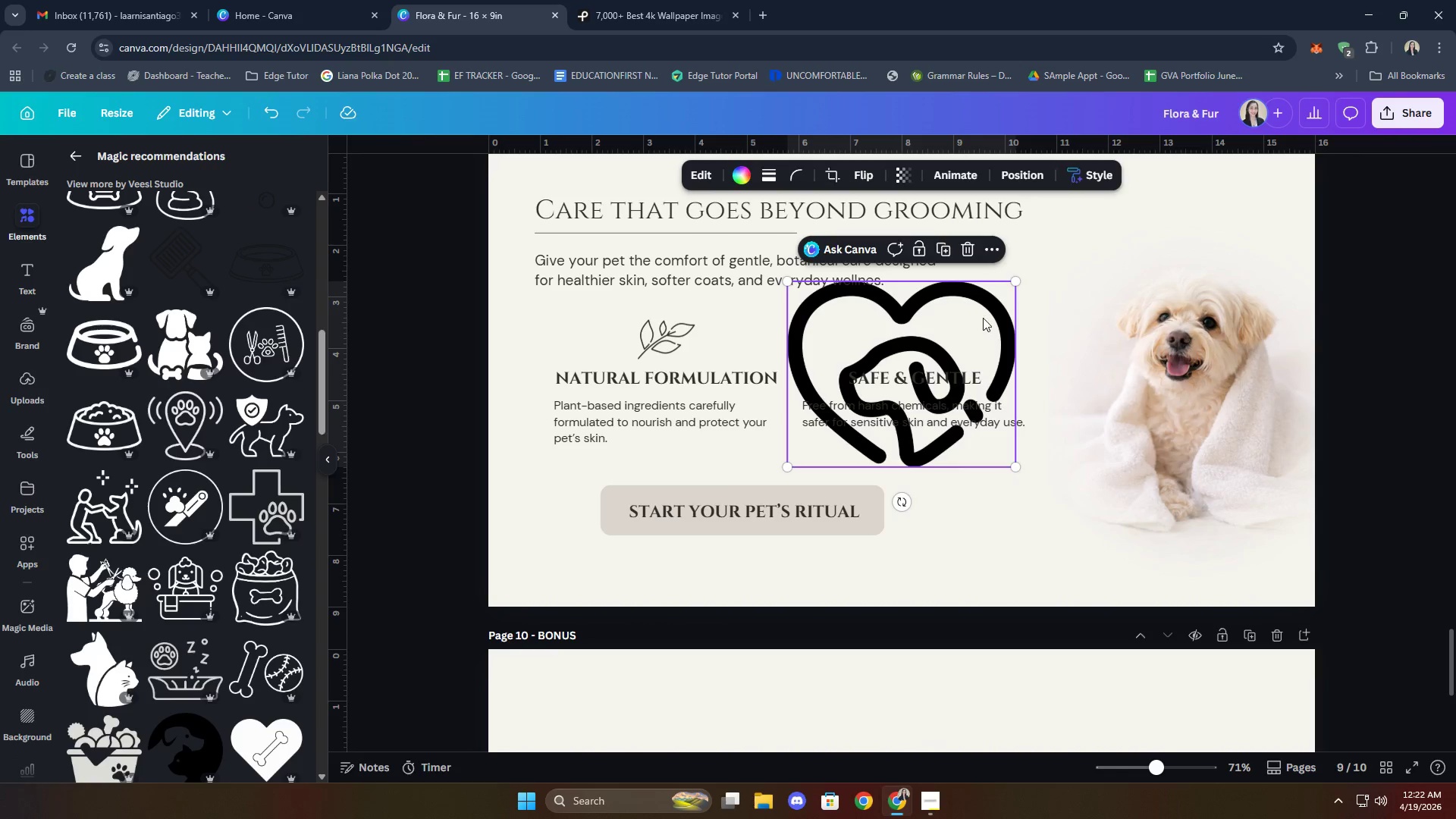 
left_click([976, 246])
 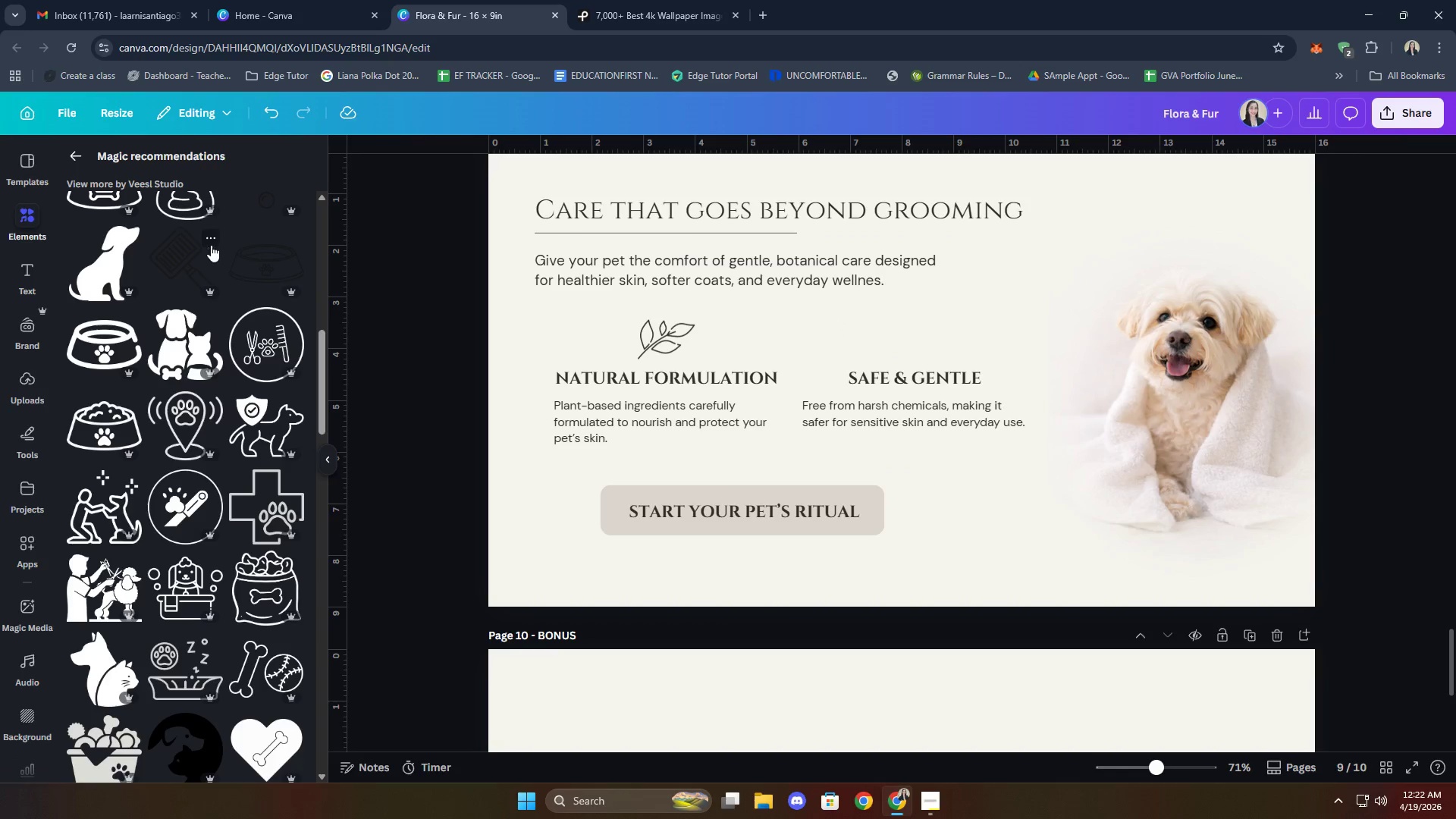 
scroll: coordinate [231, 491], scroll_direction: down, amount: 9.0
 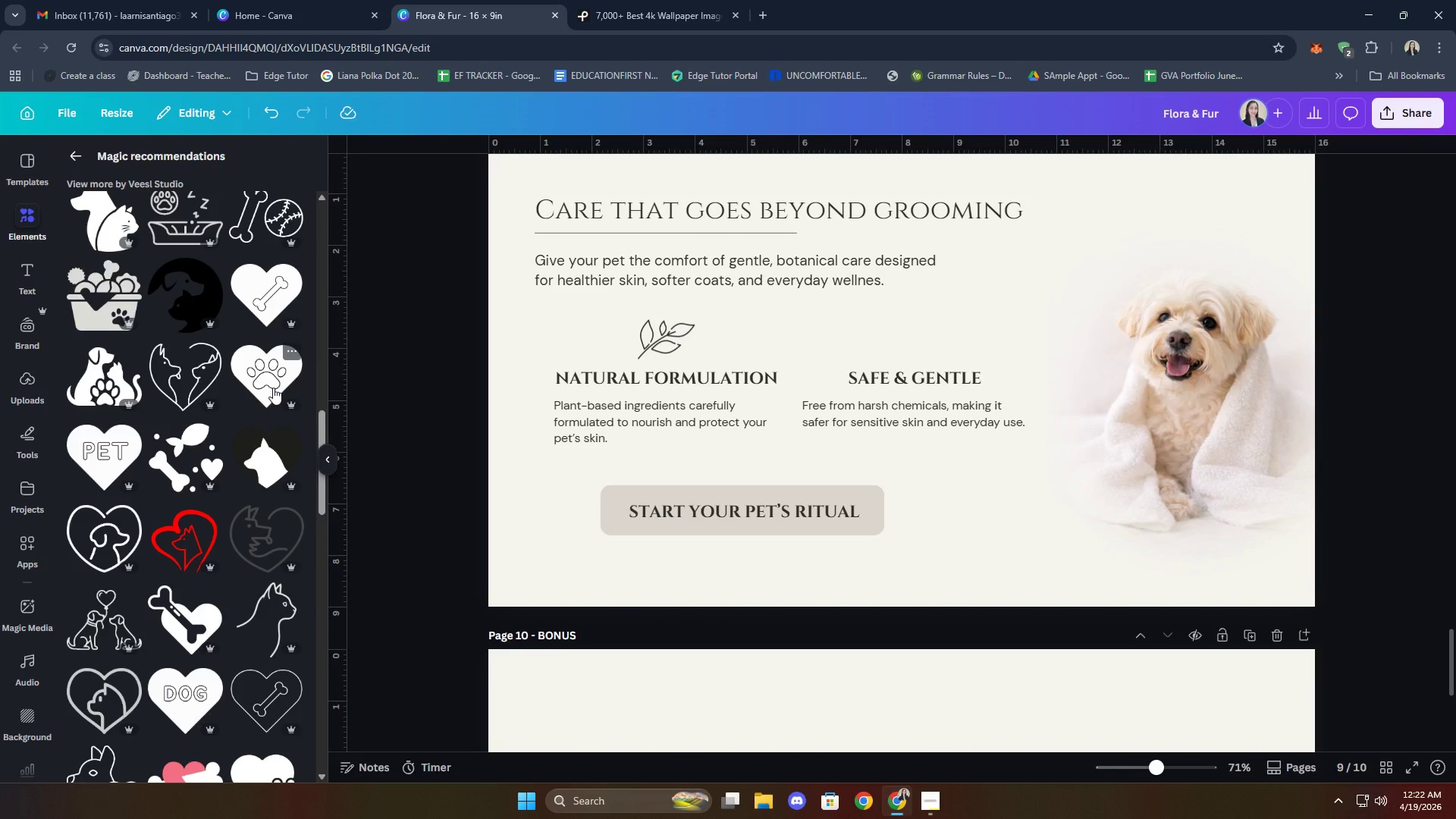 
left_click([111, 536])
 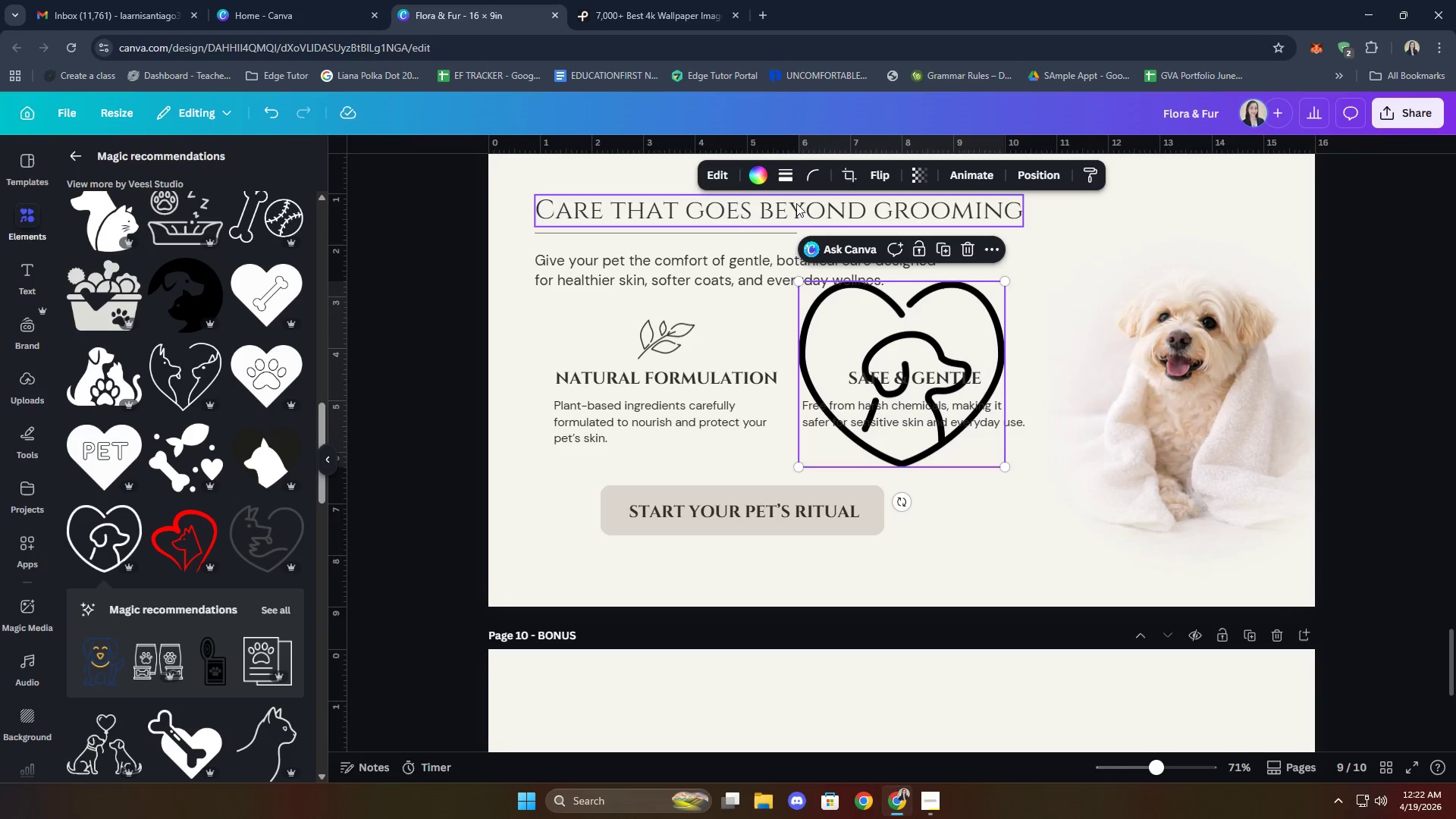 
left_click([752, 176])
 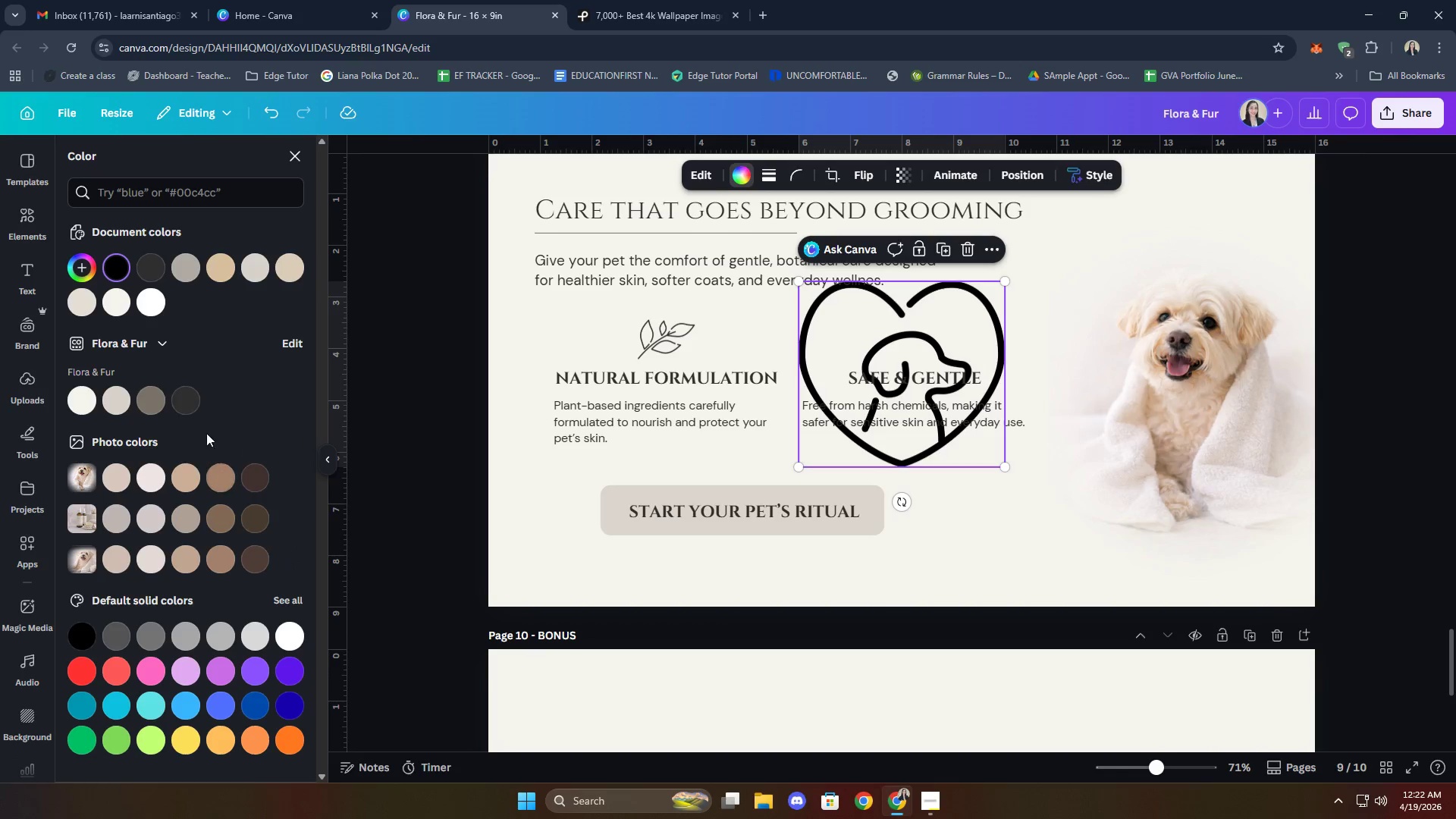 
left_click([190, 405])
 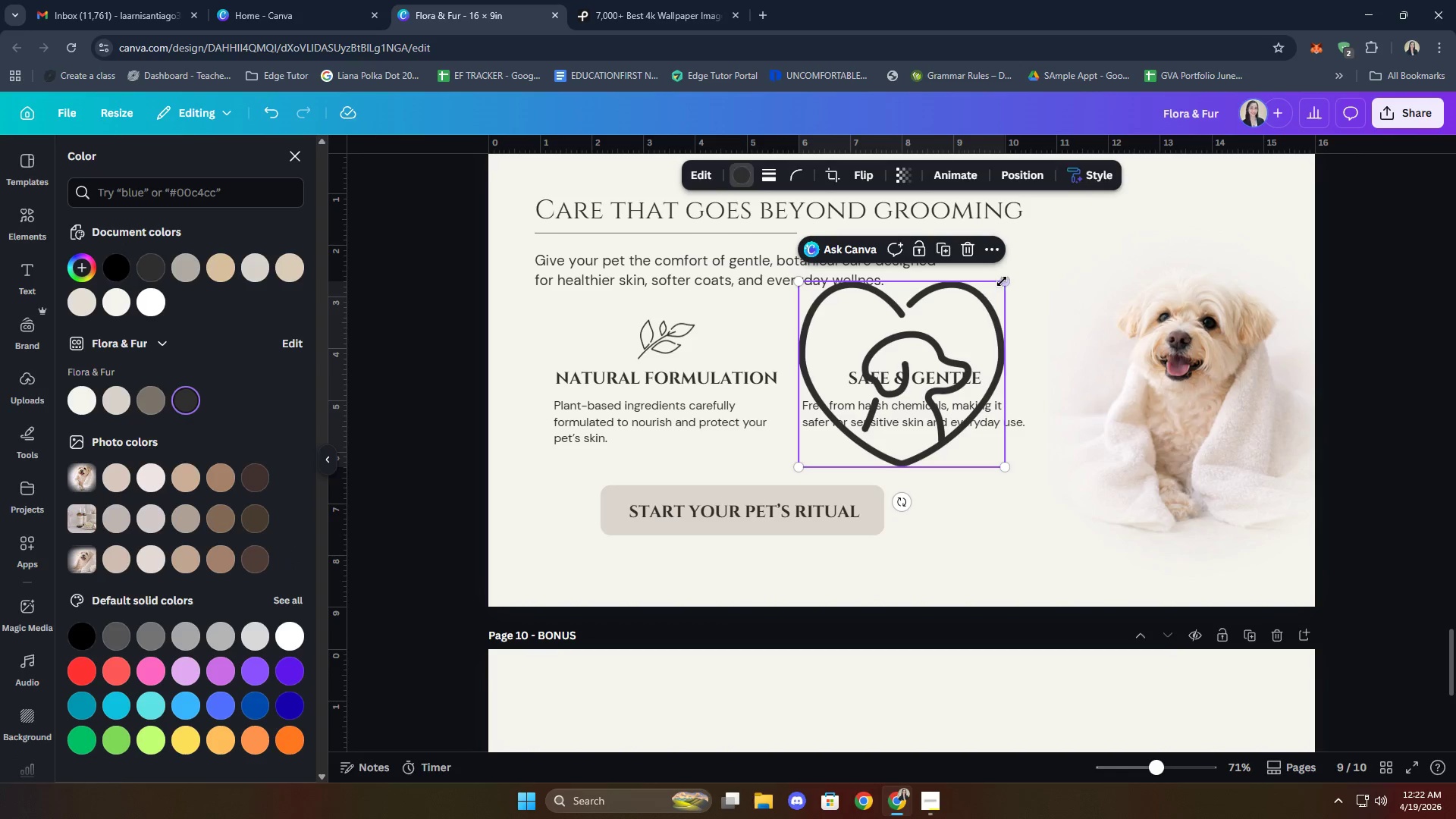 
left_click_drag(start_coordinate=[1010, 277], to_coordinate=[992, 290])
 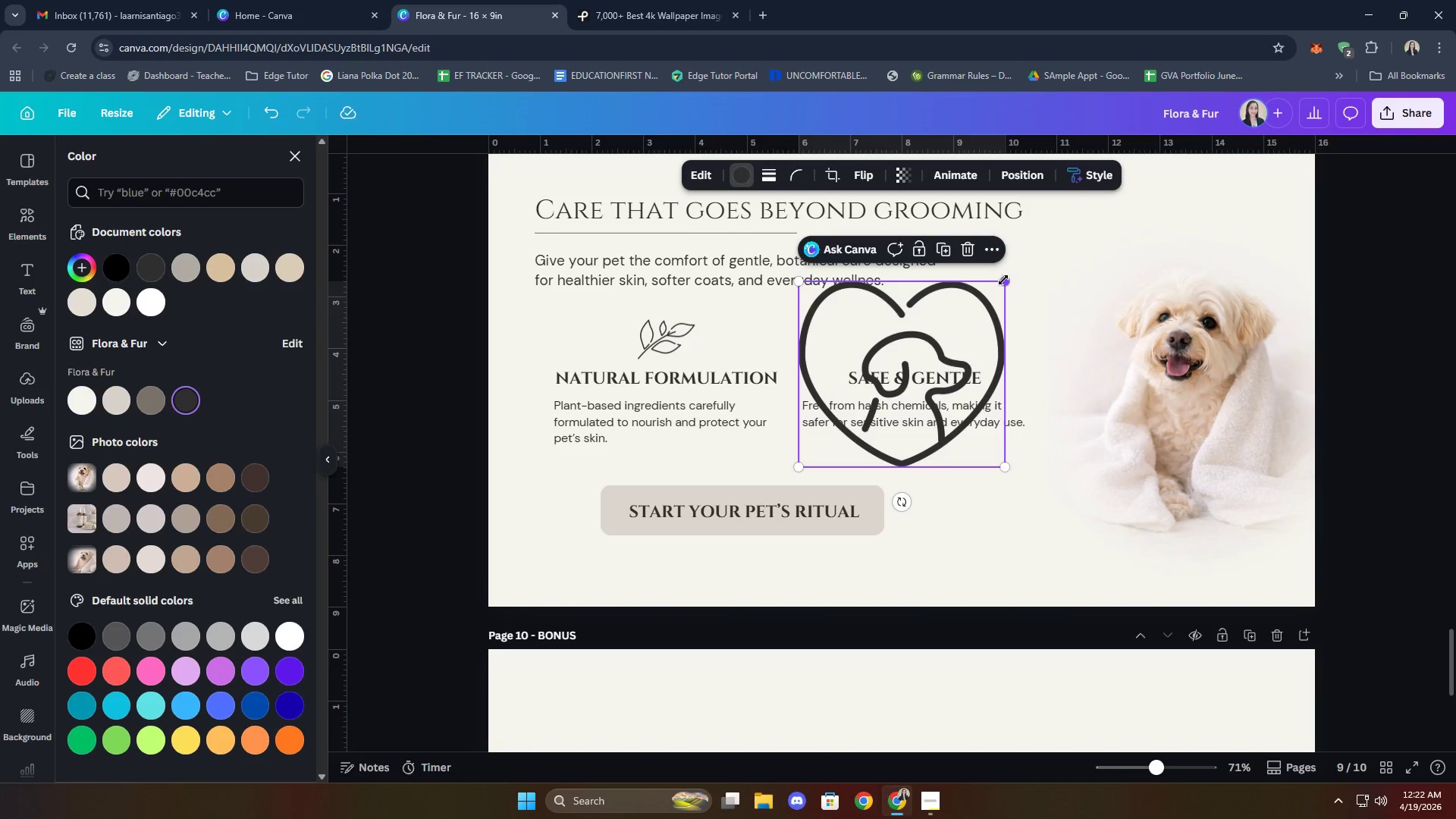 
left_click_drag(start_coordinate=[1003, 279], to_coordinate=[851, 403])
 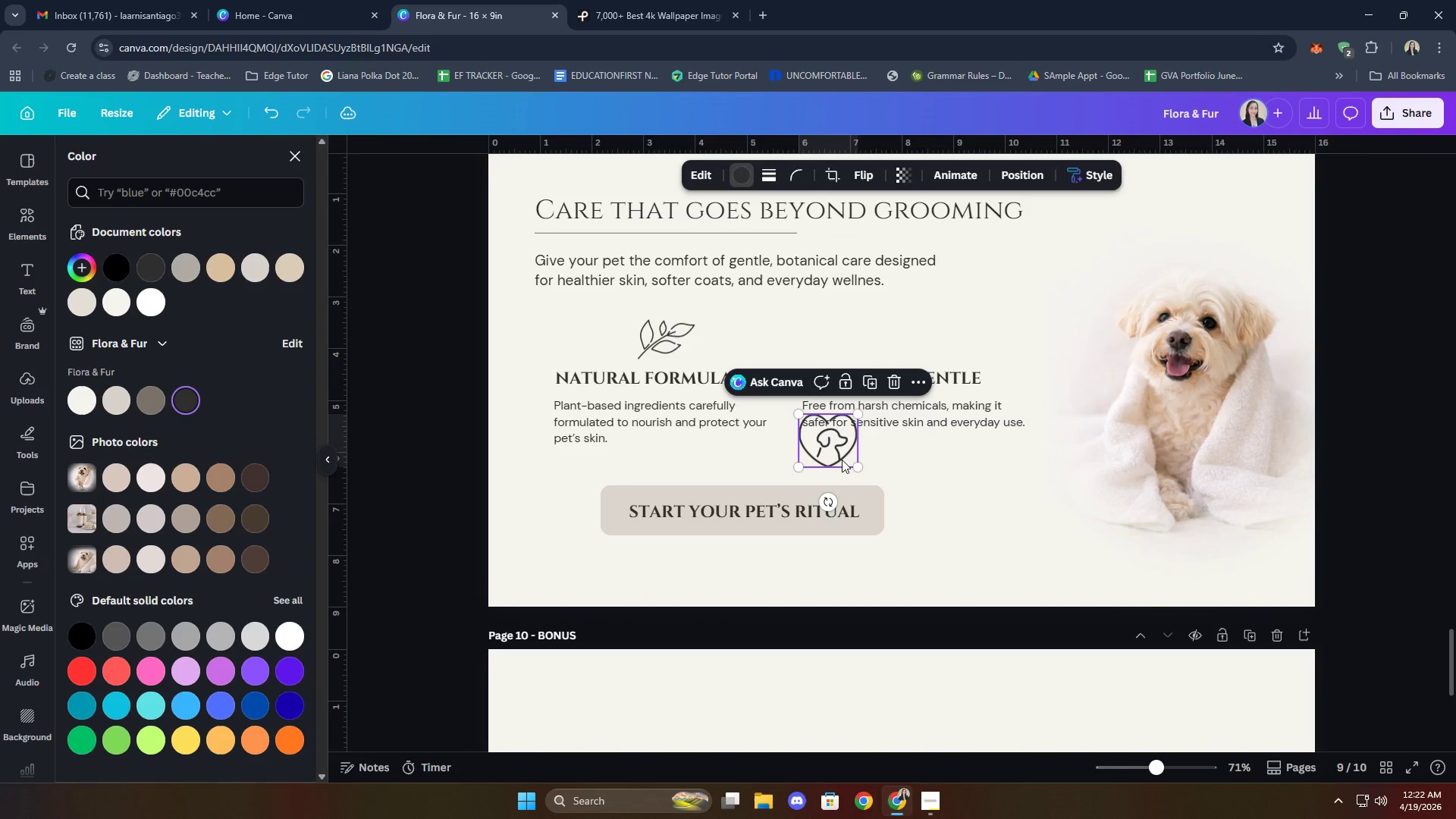 
left_click_drag(start_coordinate=[841, 460], to_coordinate=[915, 351])
 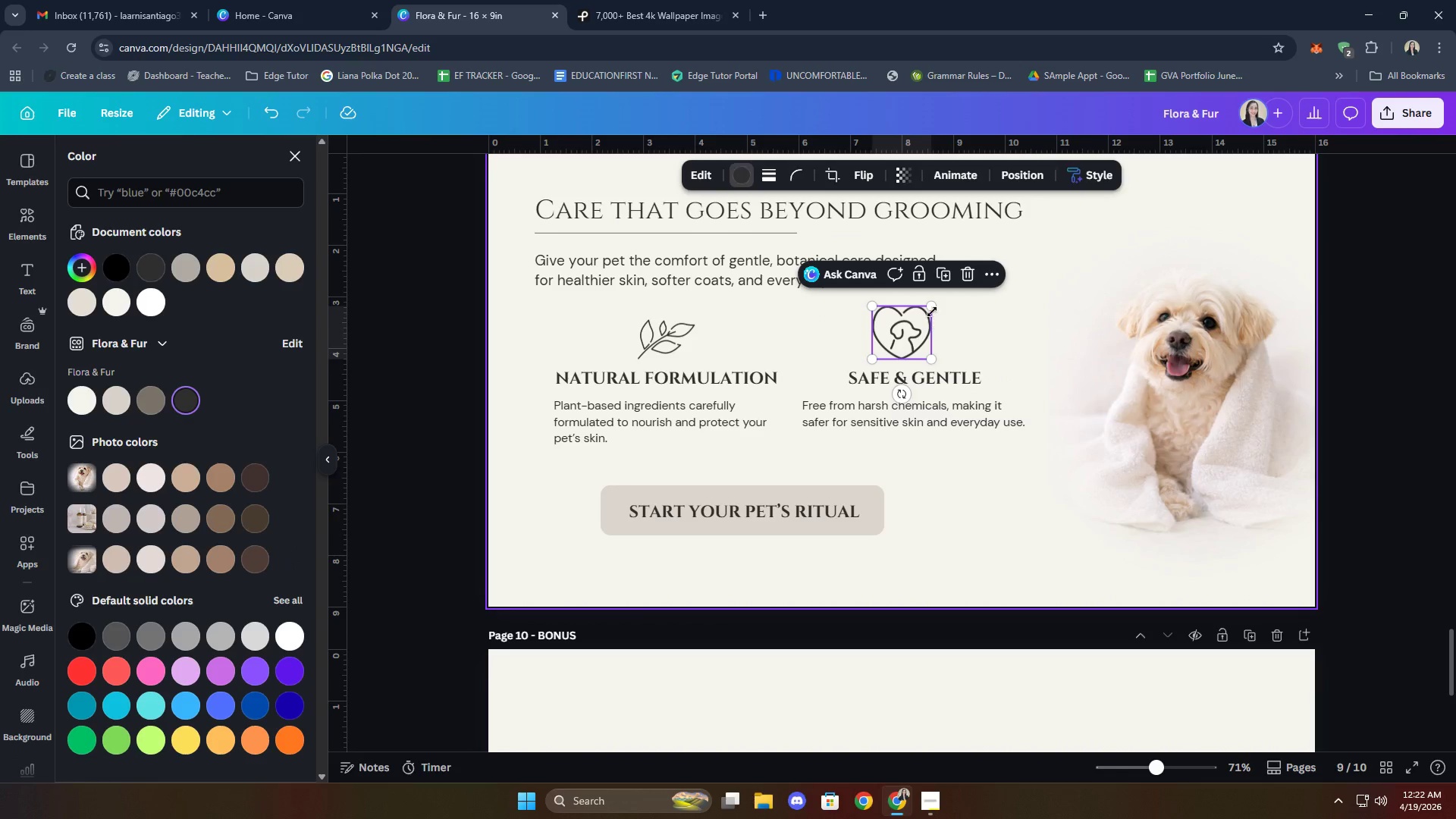 
left_click_drag(start_coordinate=[933, 306], to_coordinate=[923, 322])
 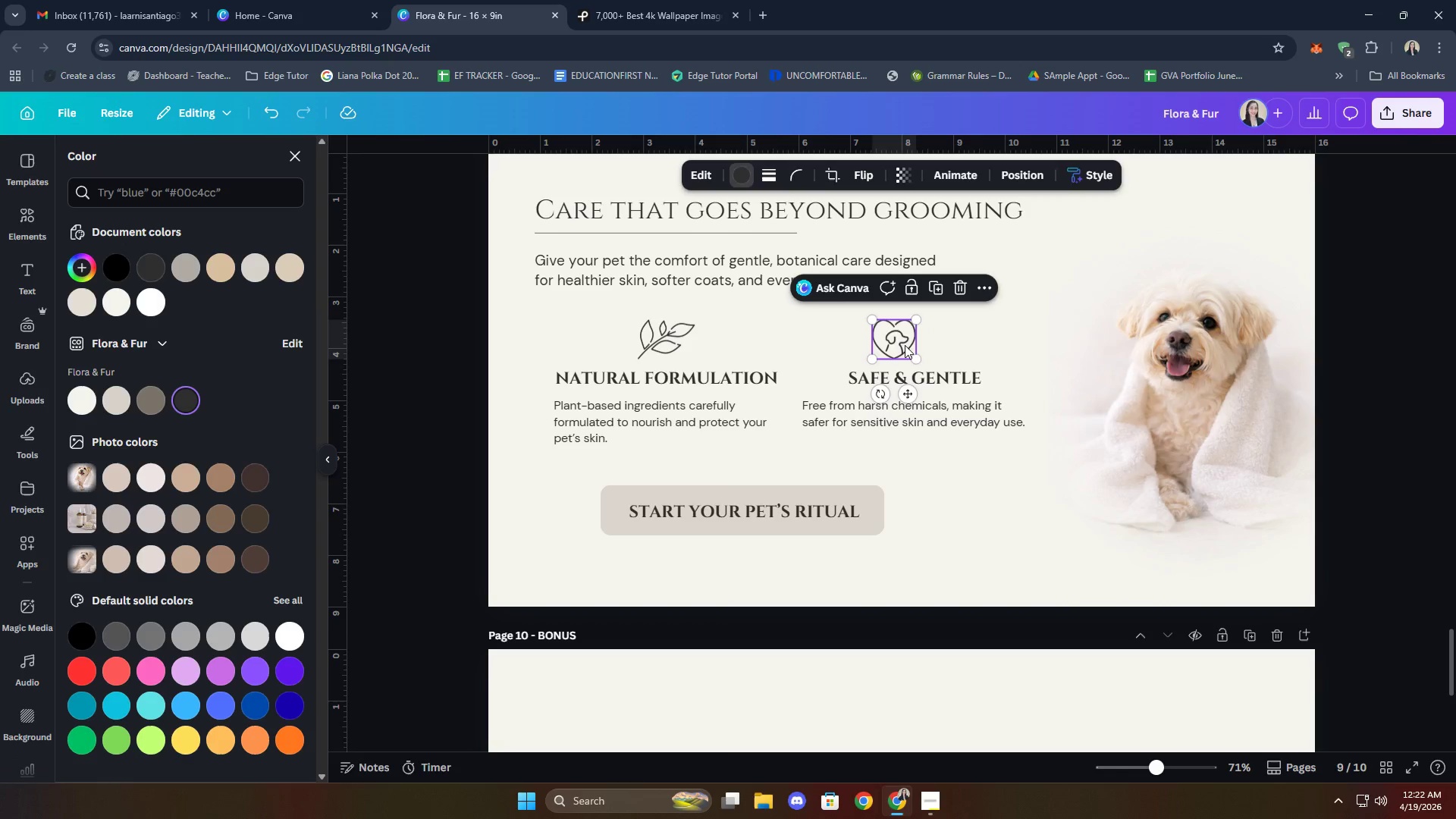 
left_click_drag(start_coordinate=[904, 344], to_coordinate=[923, 344])
 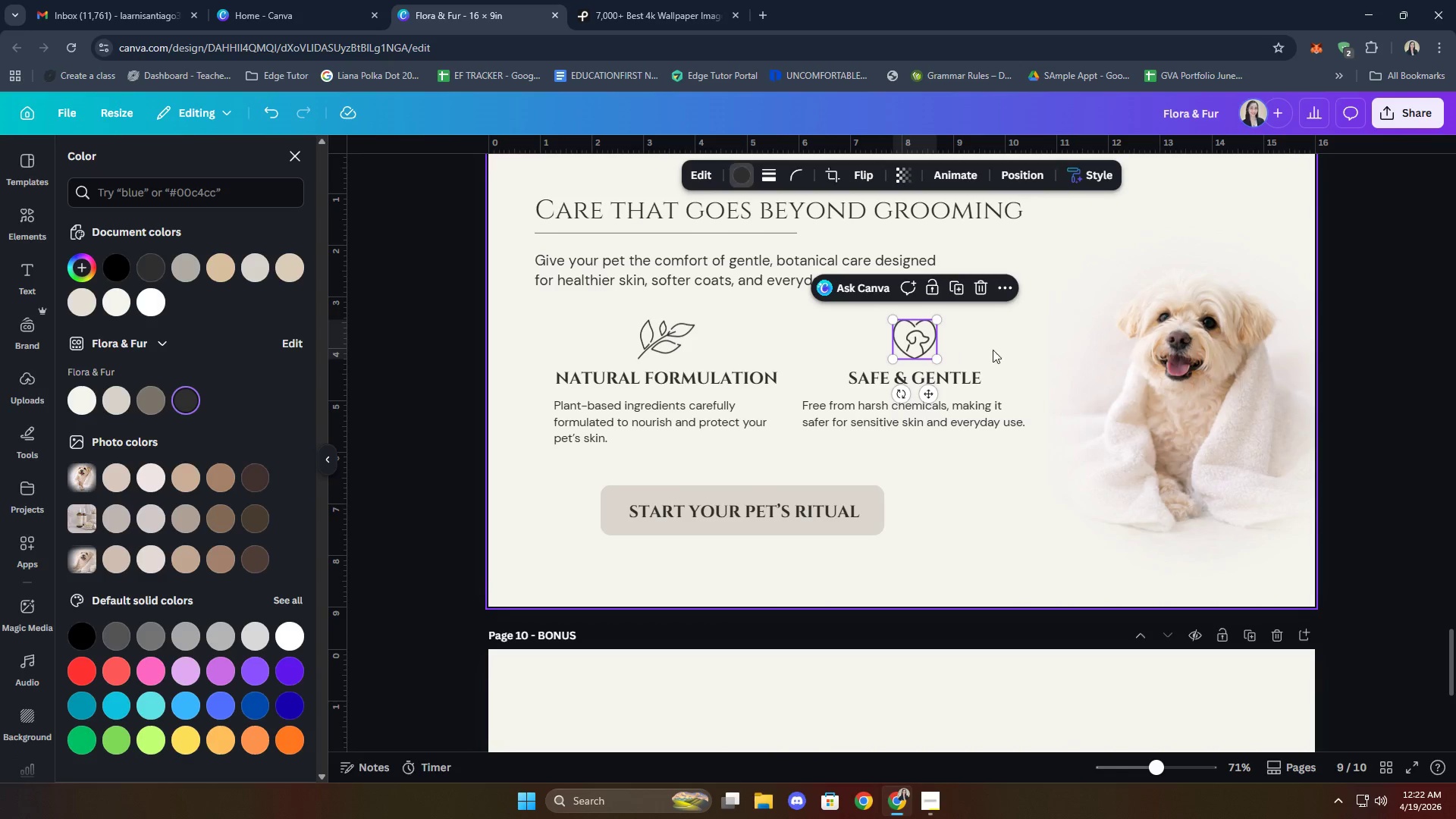 
left_click([999, 346])
 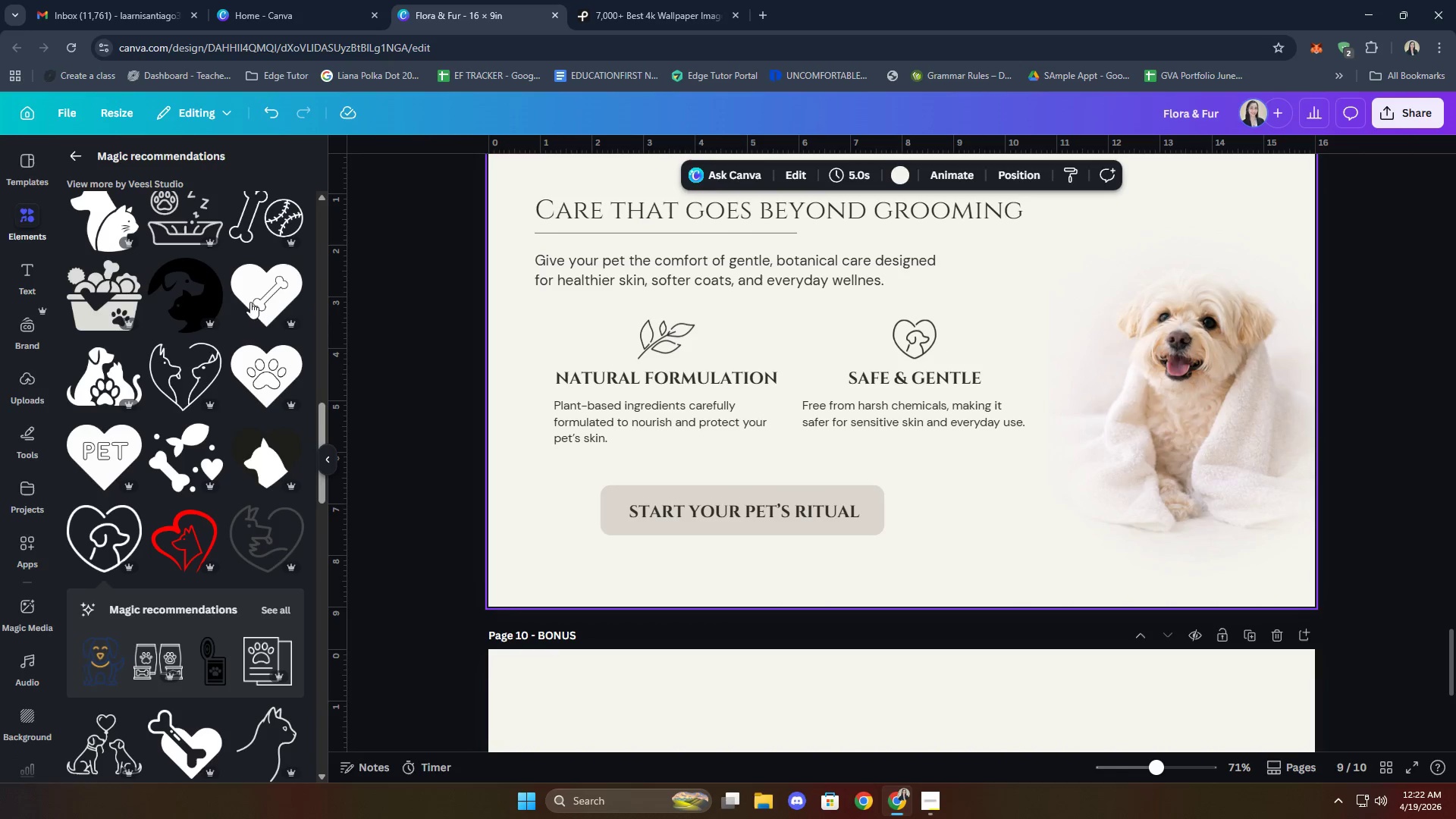 
scroll: coordinate [149, 430], scroll_direction: down, amount: 6.0
 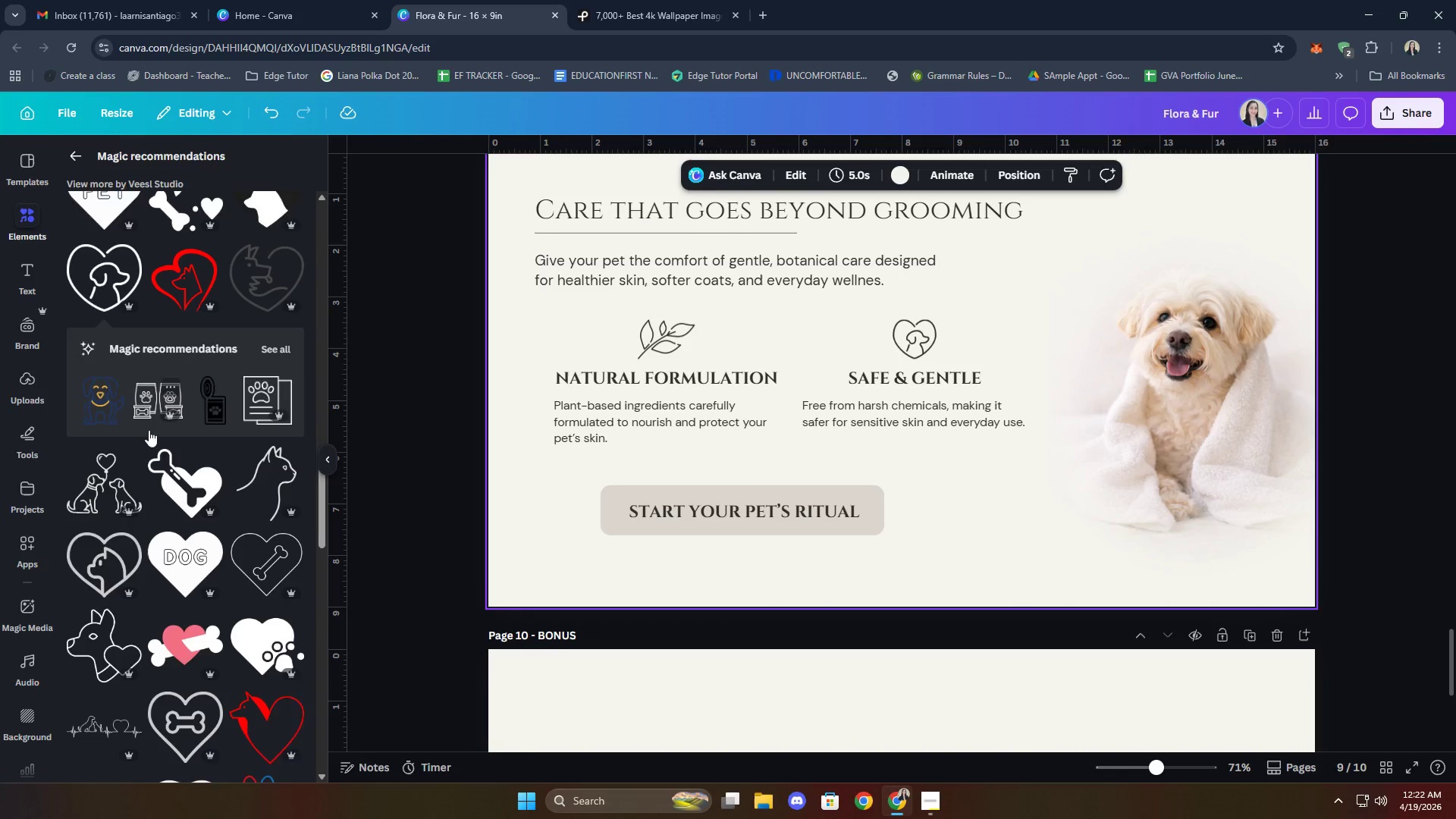 
mouse_move([167, 429])
 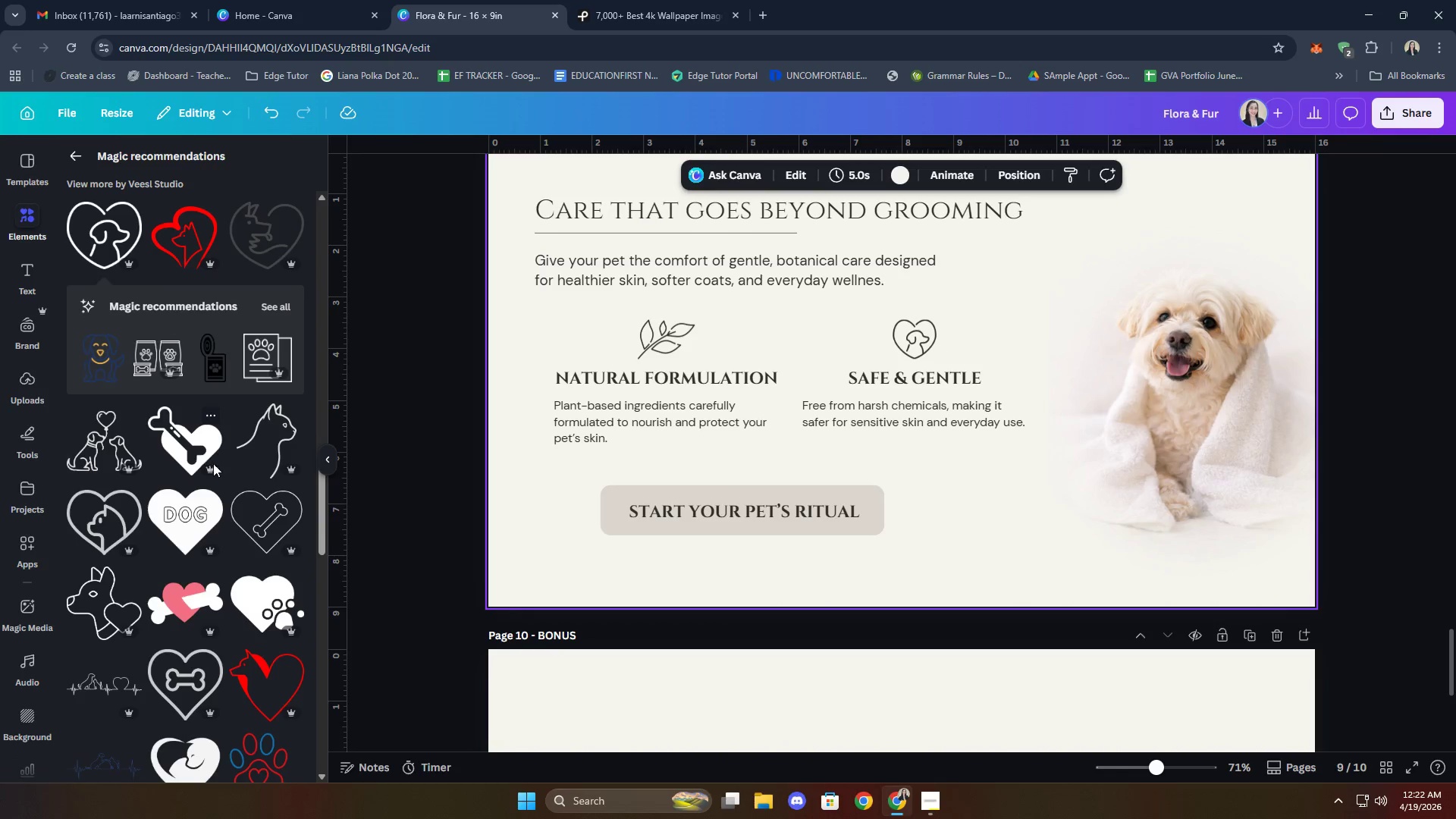 
scroll: coordinate [222, 464], scroll_direction: down, amount: 8.0
 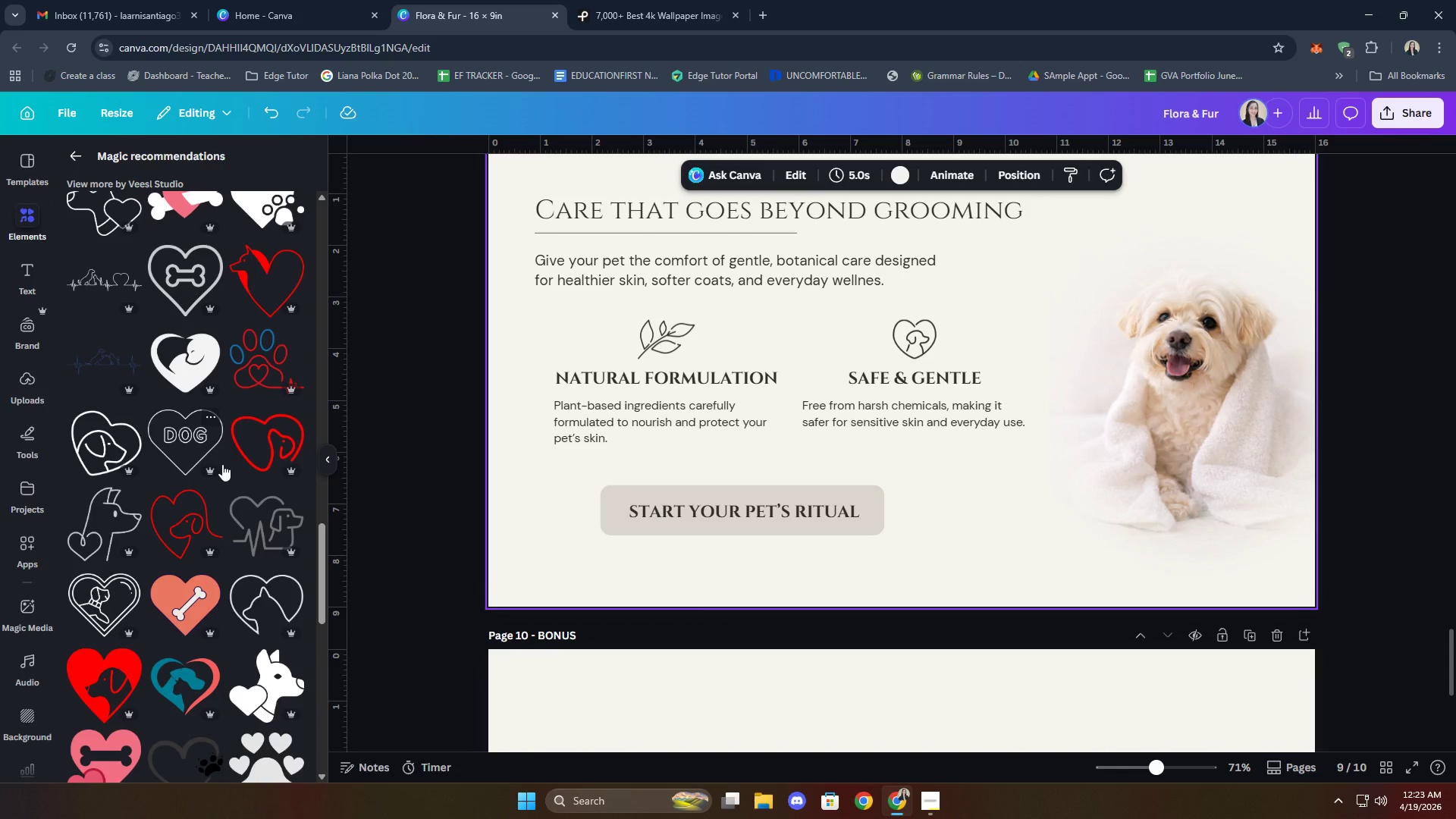 
scroll: coordinate [222, 464], scroll_direction: none, amount: 0.0
 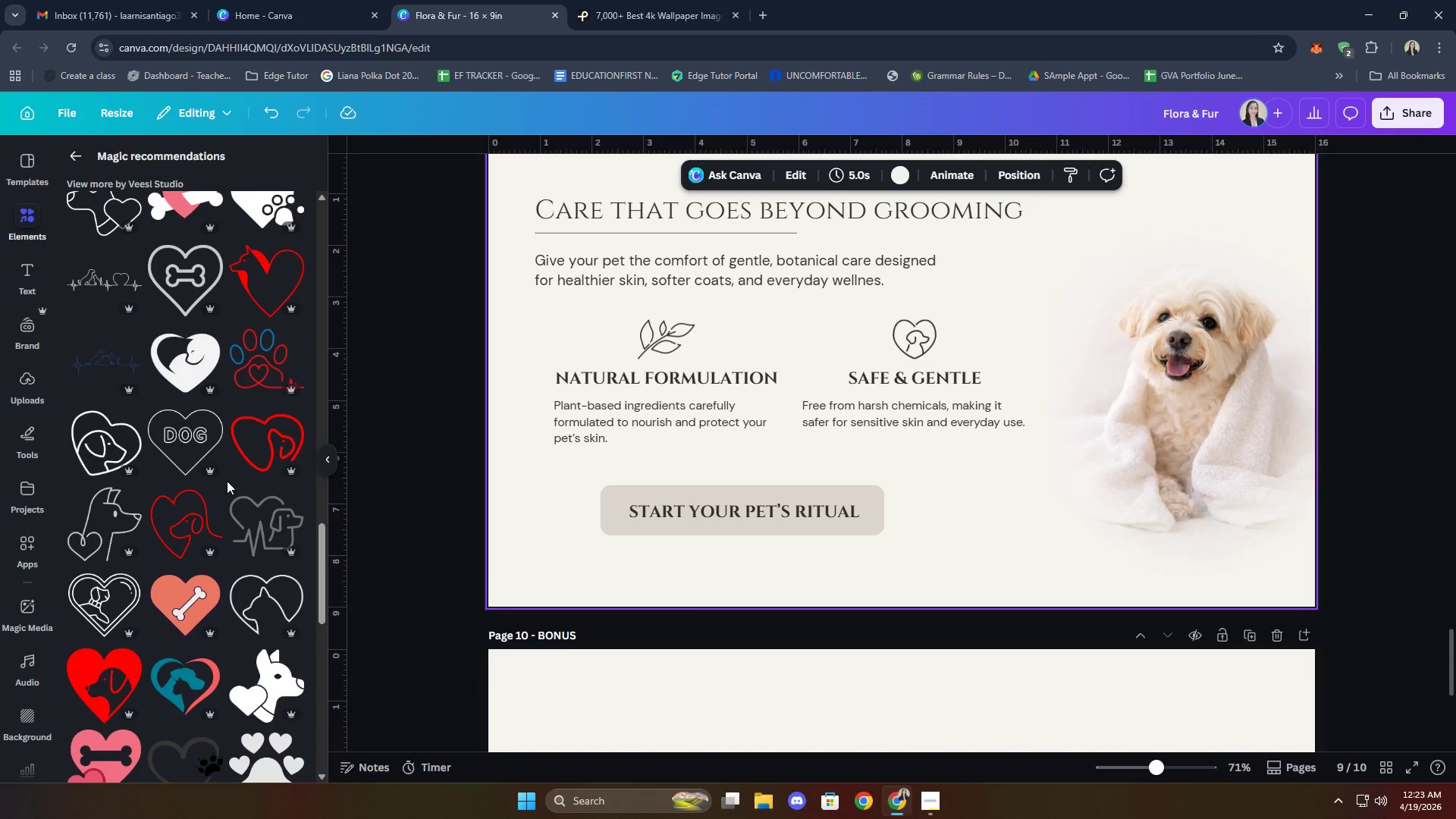 
scroll: coordinate [227, 481], scroll_direction: up, amount: 2.0
 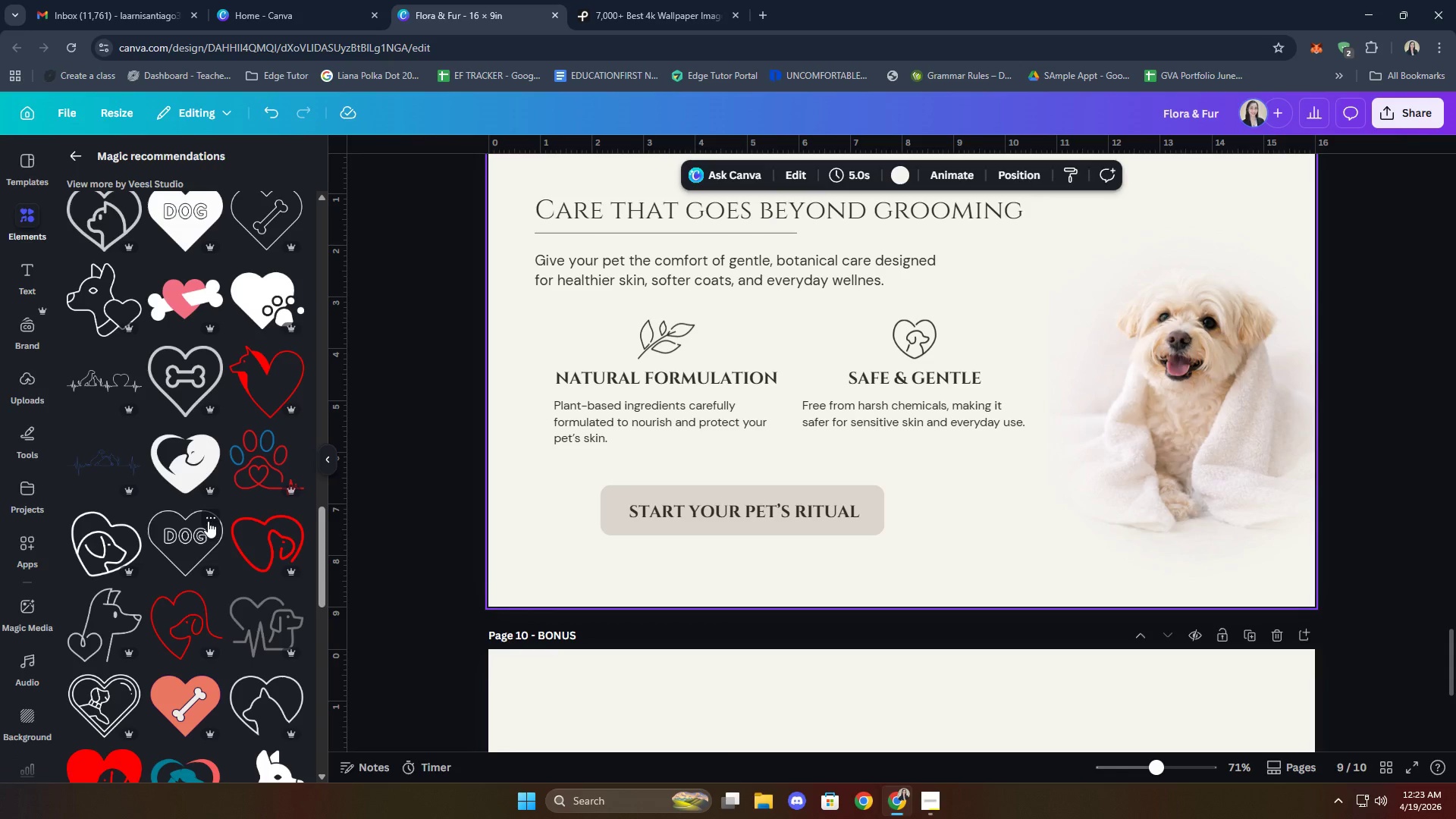 
scroll: coordinate [167, 532], scroll_direction: down, amount: 18.0
 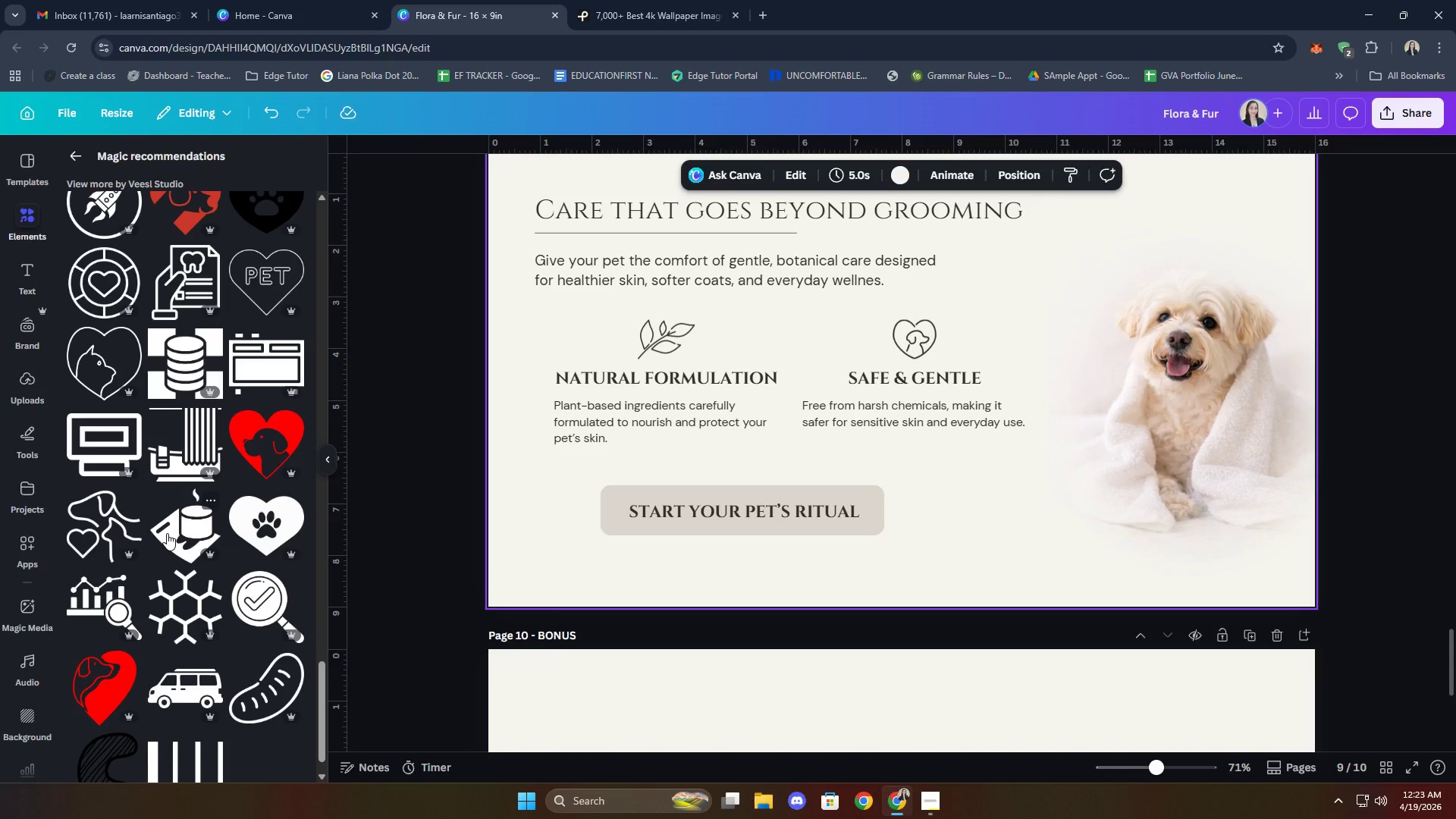 
scroll: coordinate [167, 533], scroll_direction: down, amount: 3.0
 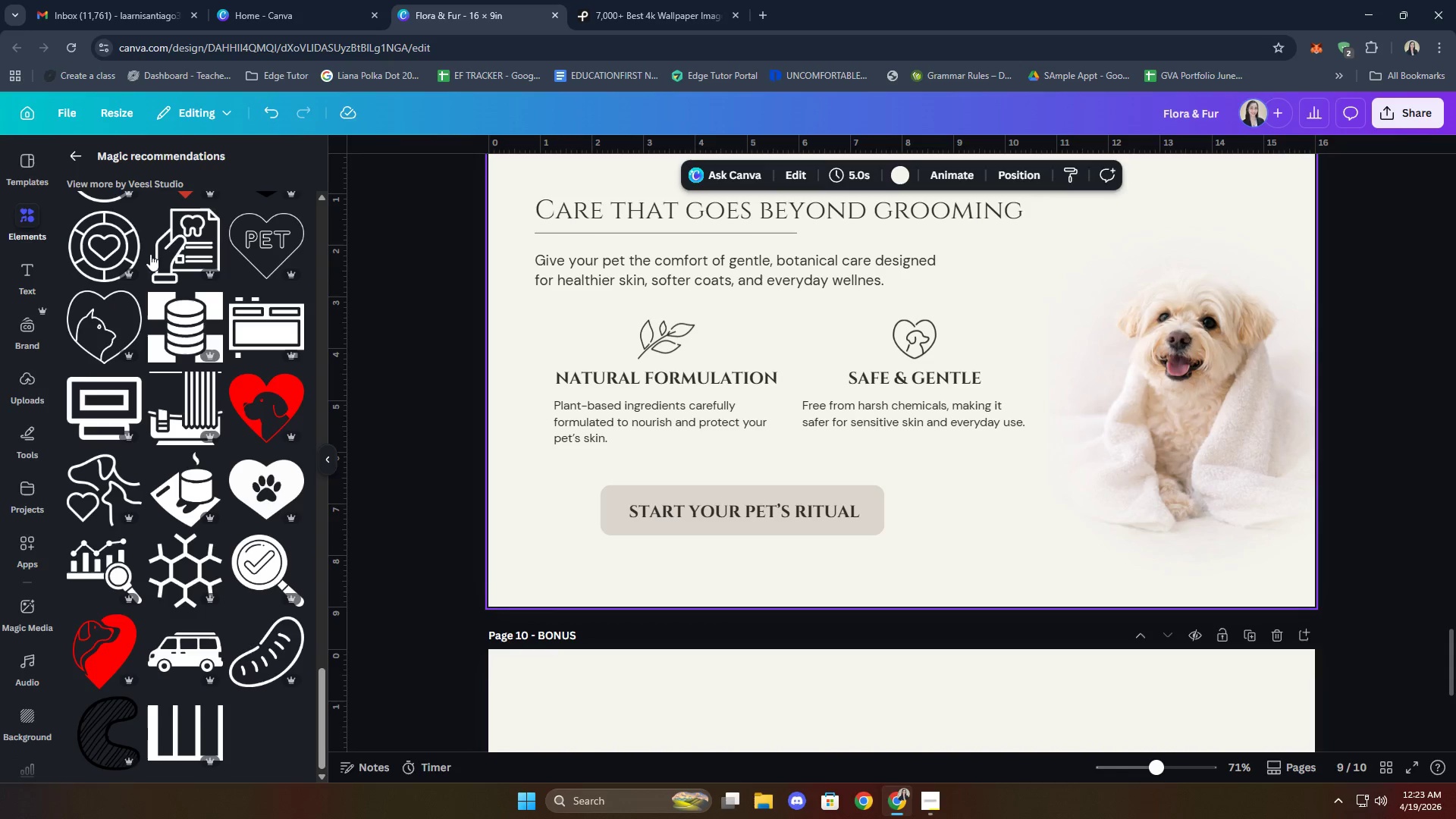 
left_click([75, 153])
 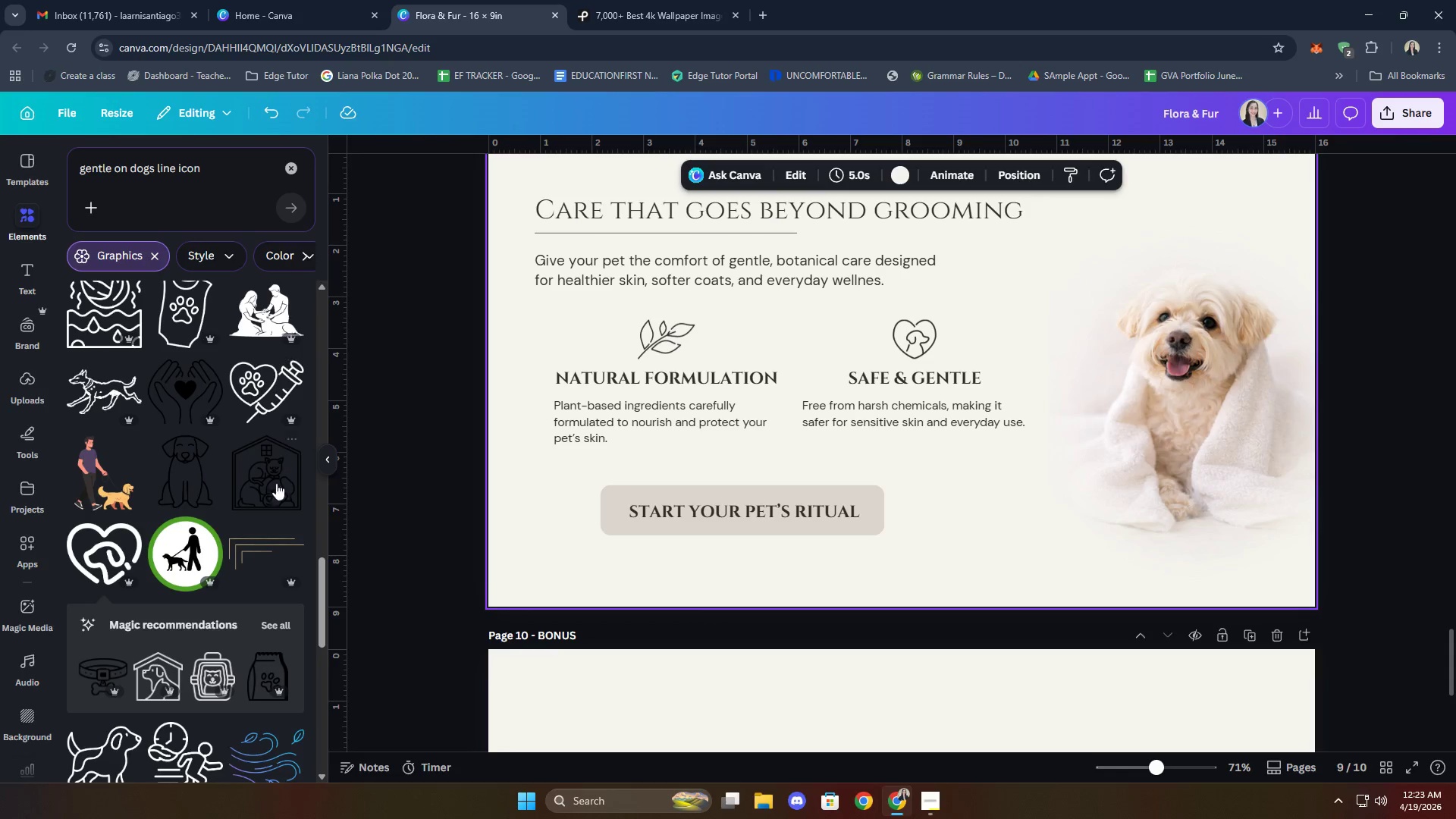 
scroll: coordinate [241, 500], scroll_direction: down, amount: 19.0
 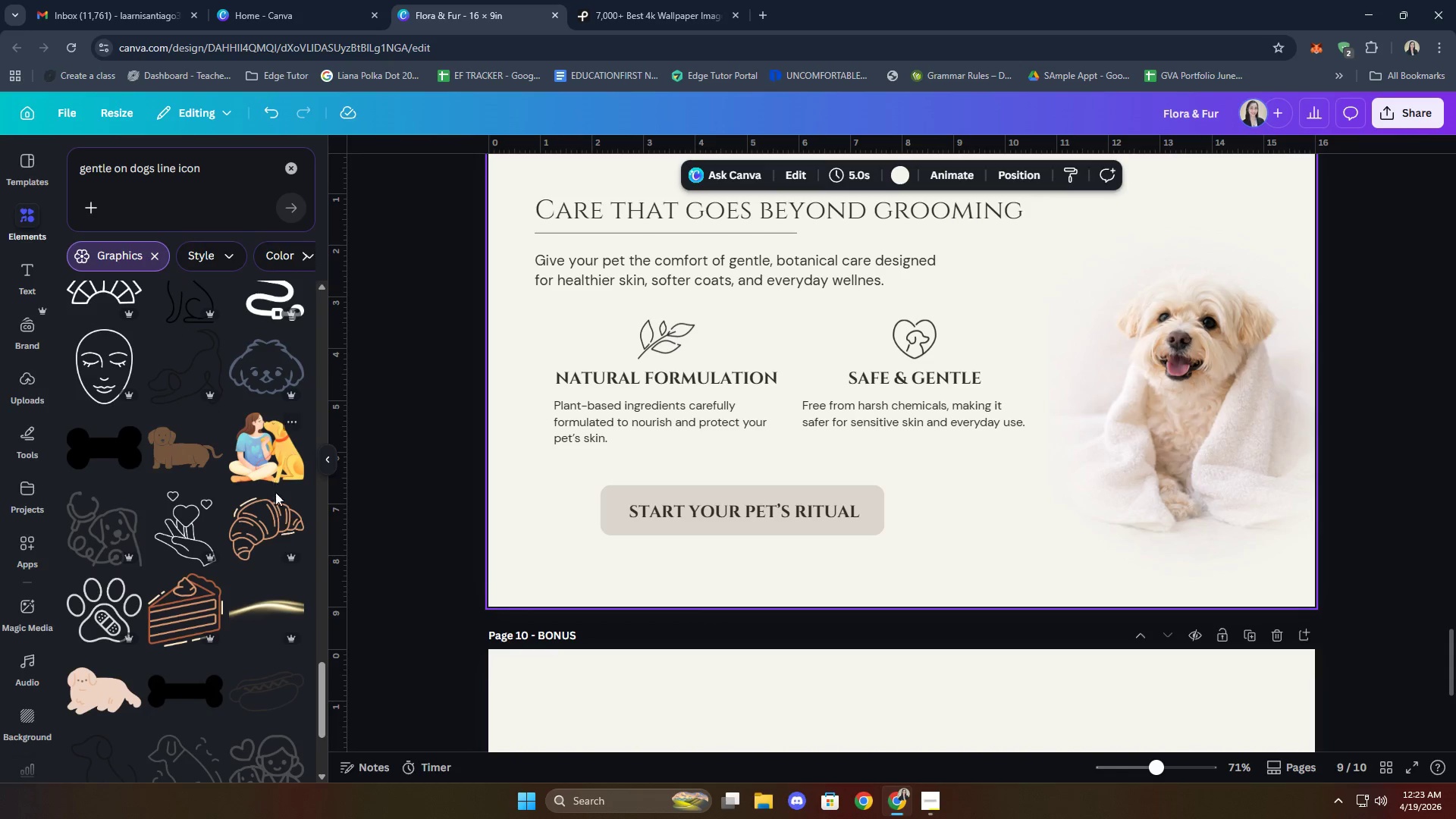 
scroll: coordinate [171, 446], scroll_direction: down, amount: 6.0
 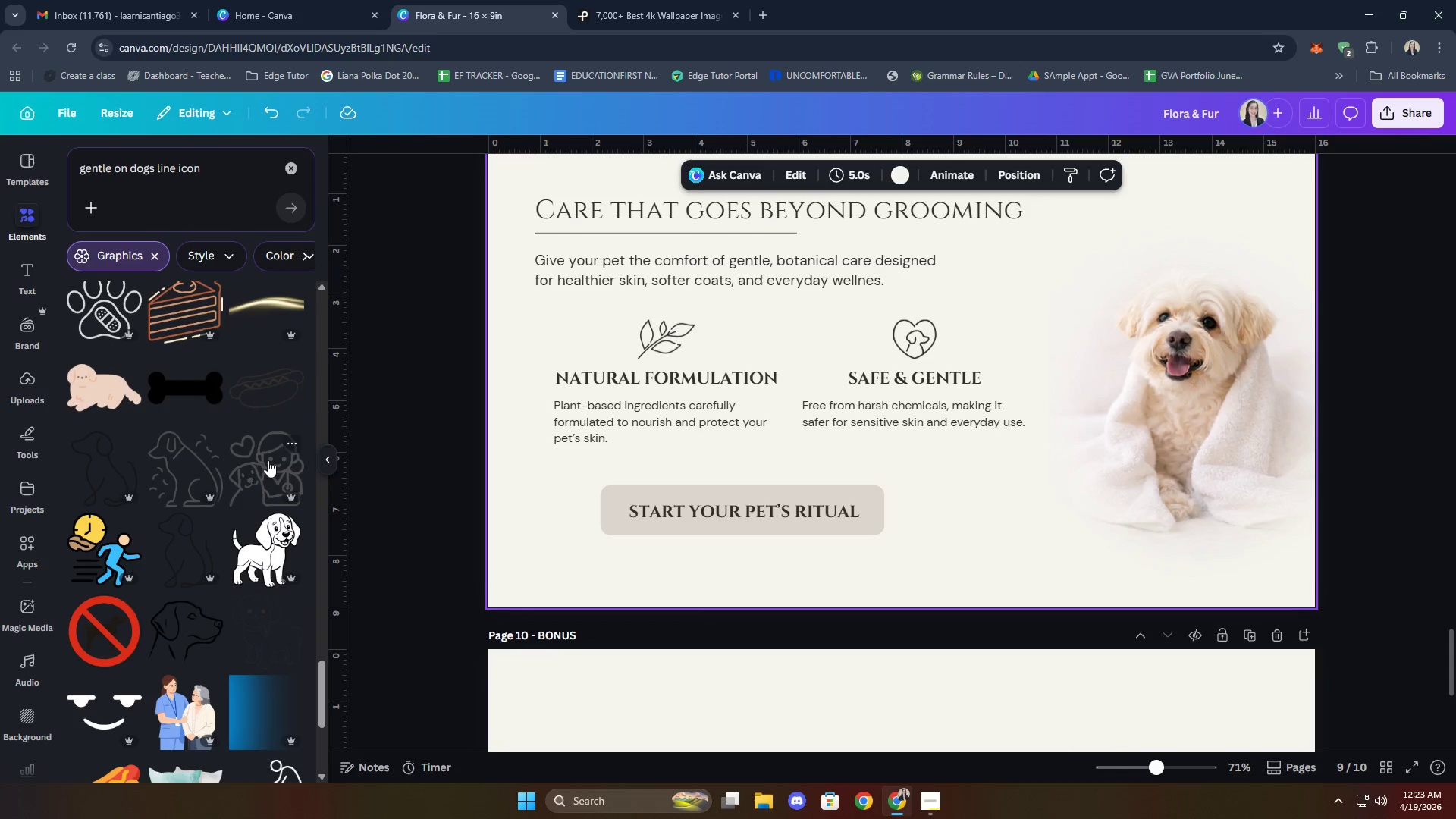 
left_click([292, 450])
 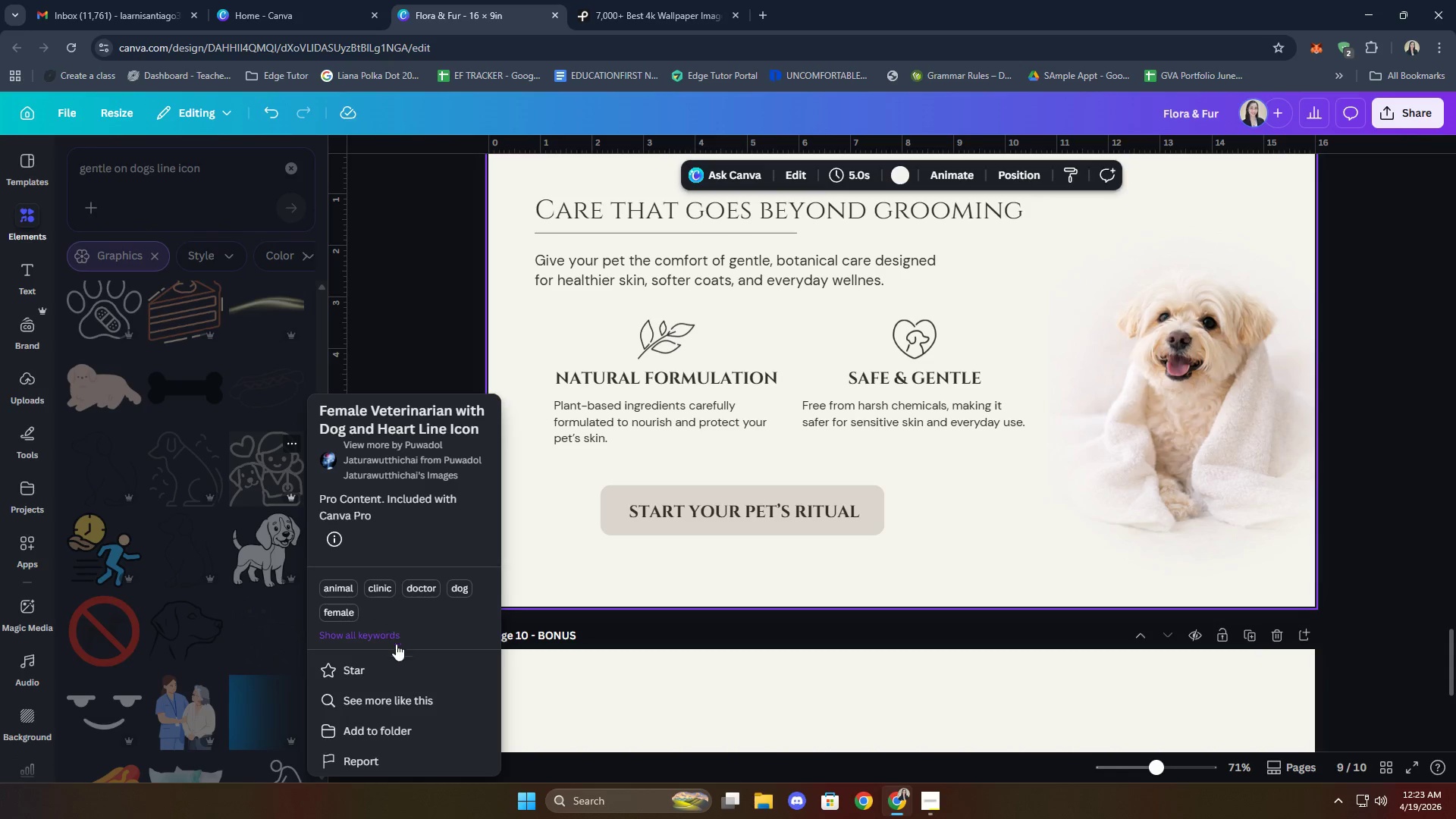 
left_click([383, 695])
 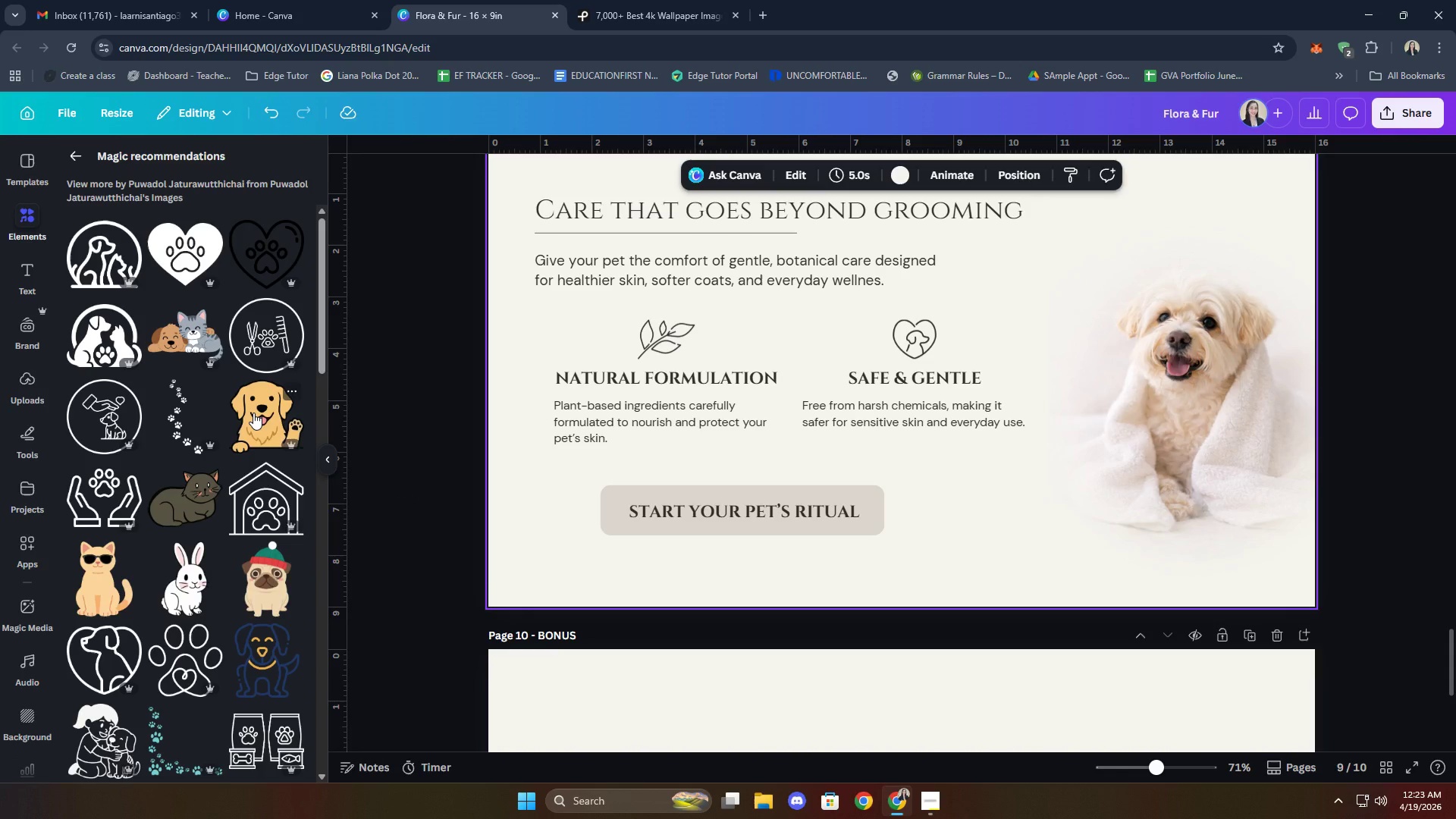 
scroll: coordinate [221, 397], scroll_direction: down, amount: 17.0
 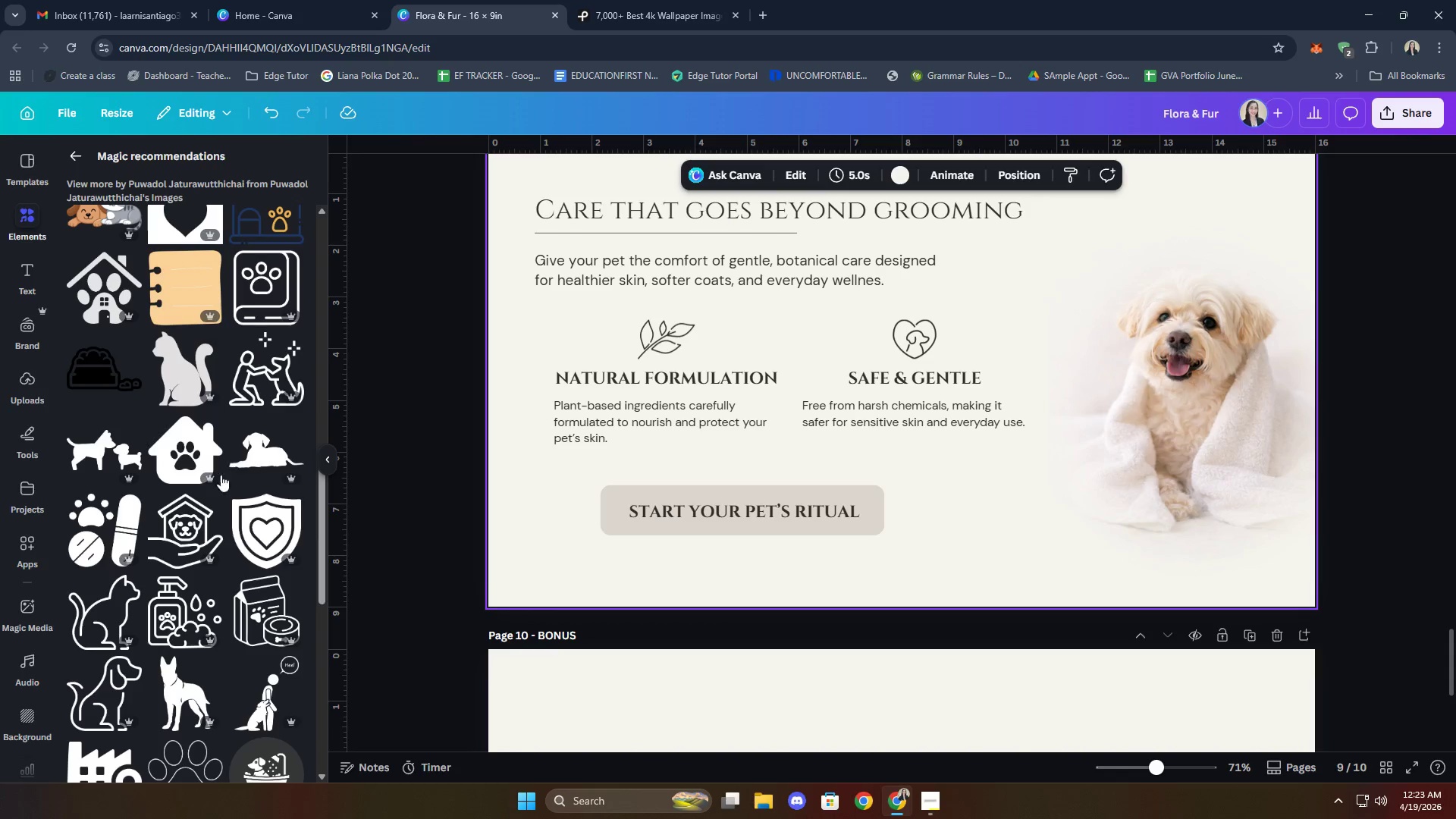 
mouse_move([233, 521])
 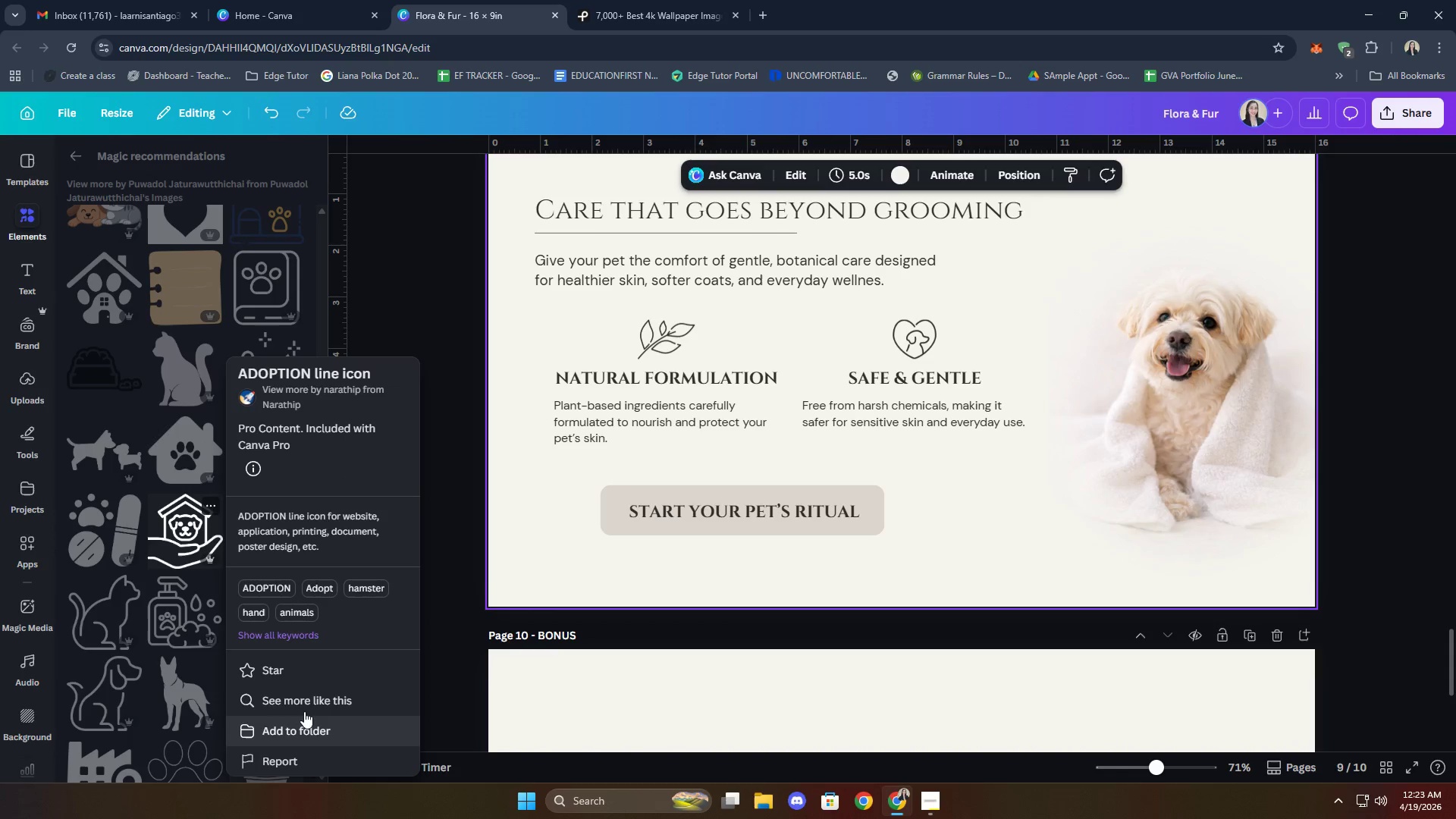 
left_click([309, 703])
 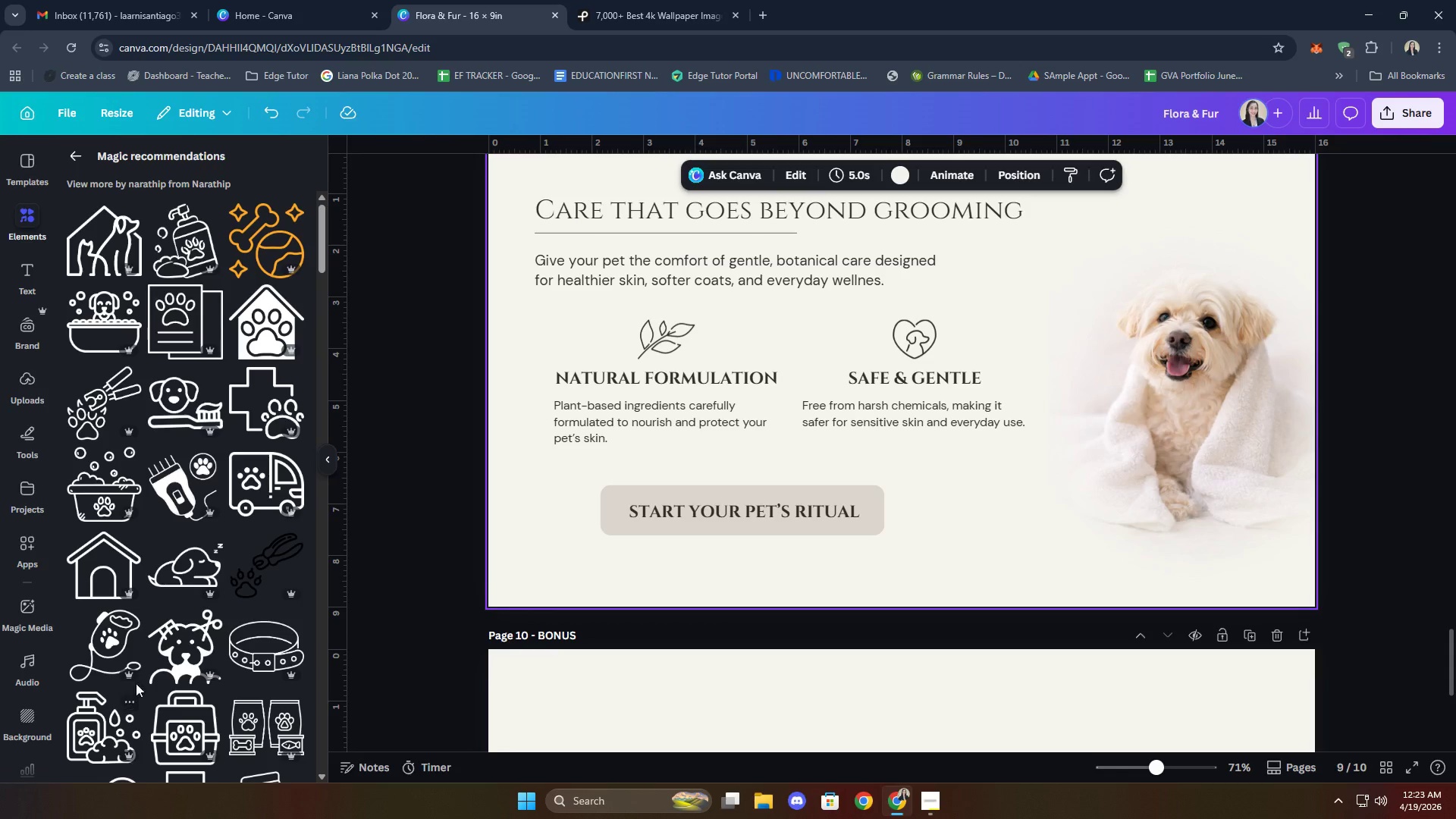 
scroll: coordinate [196, 535], scroll_direction: down, amount: 11.0
 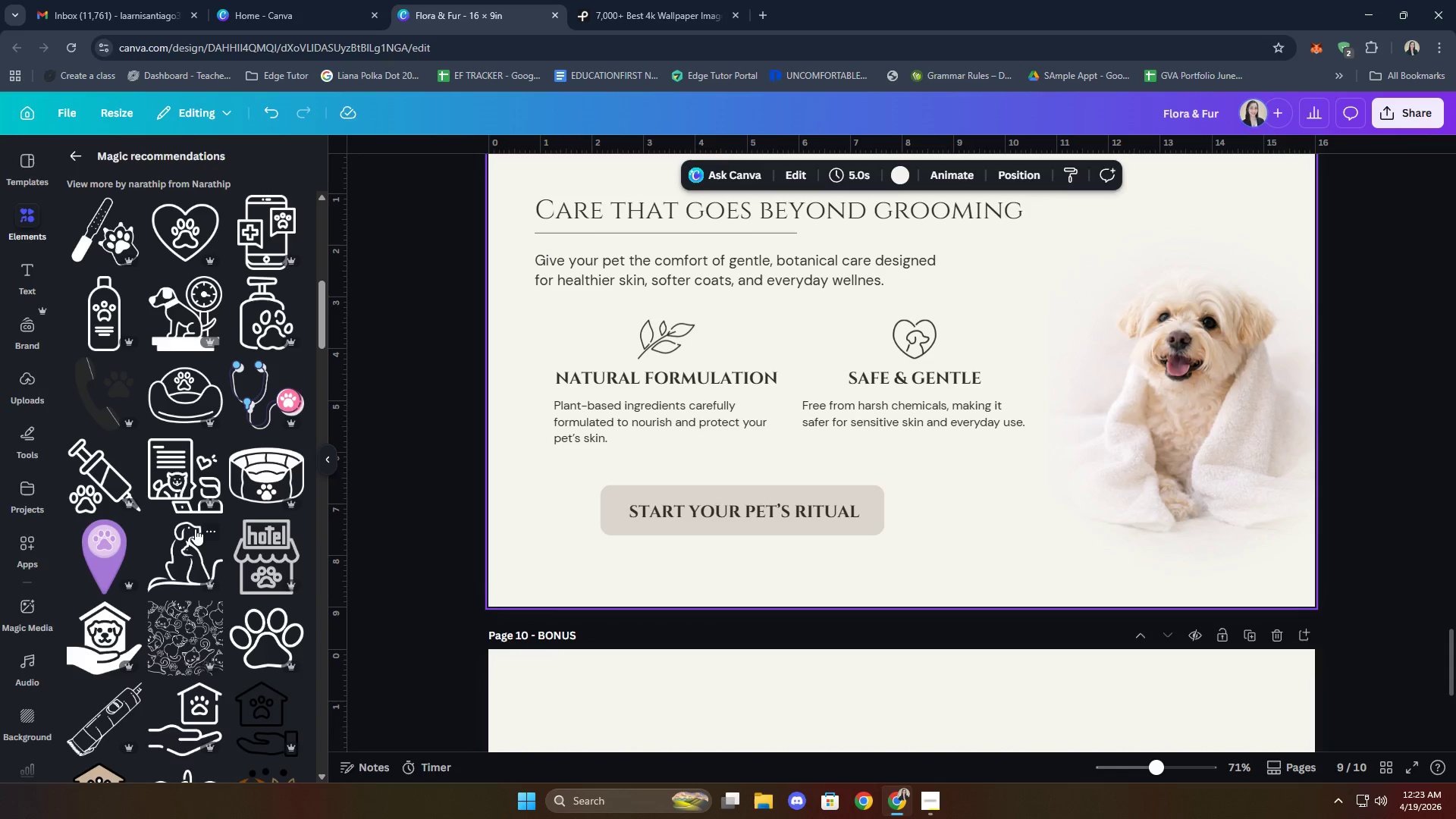 
scroll: coordinate [201, 527], scroll_direction: down, amount: 8.0
 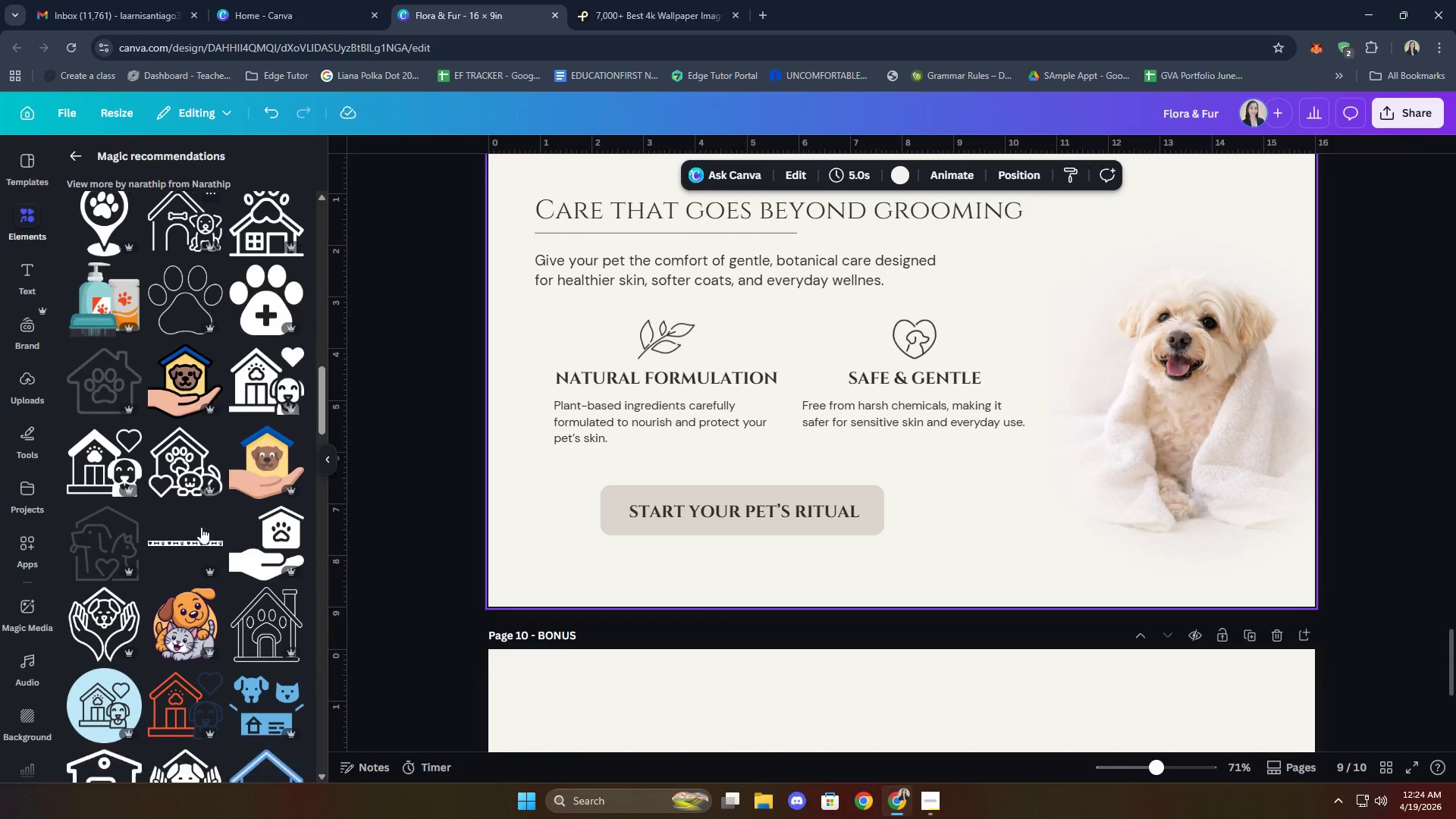 
left_click([80, 153])
 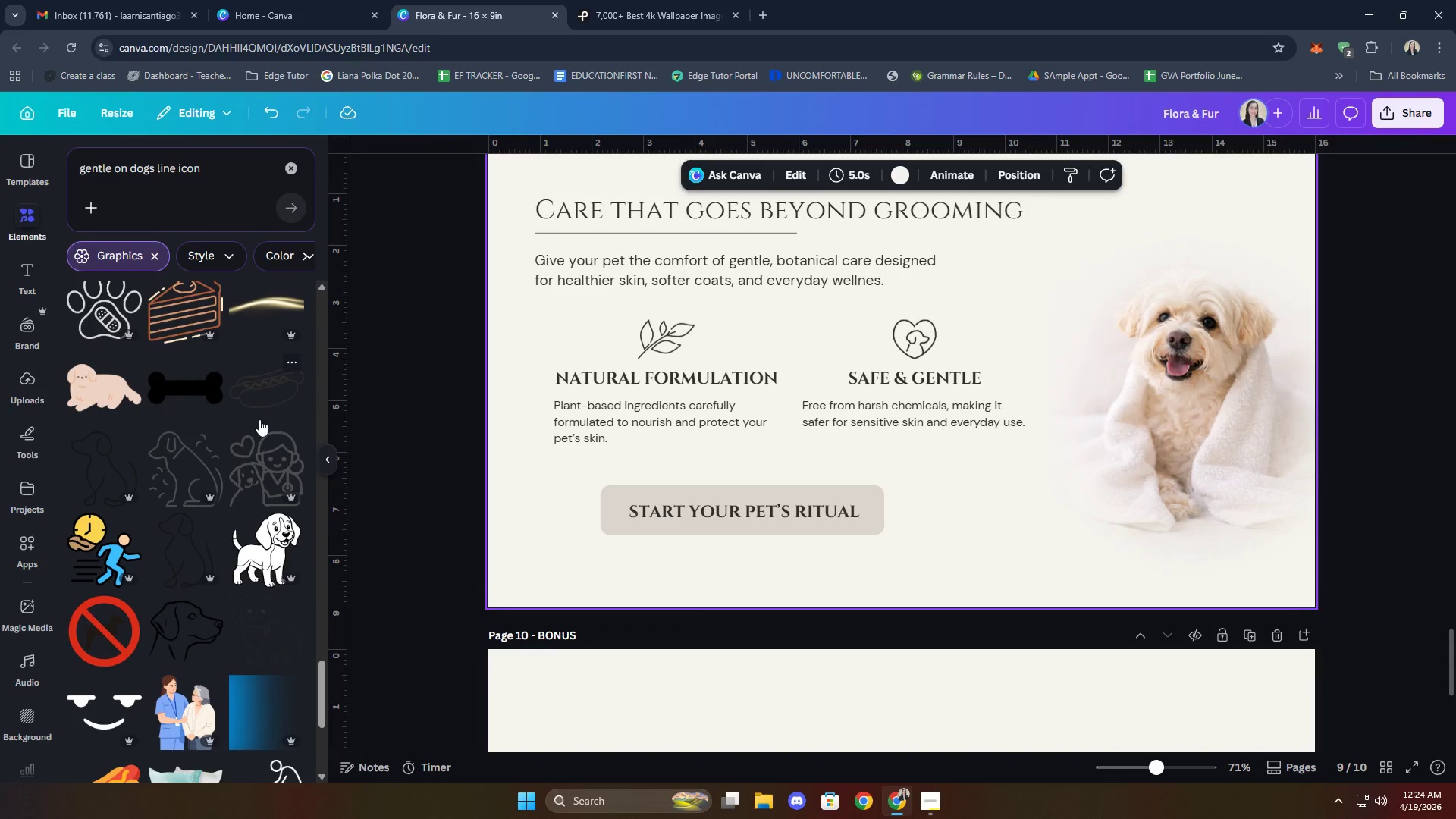 
scroll: coordinate [241, 447], scroll_direction: down, amount: 1.0
 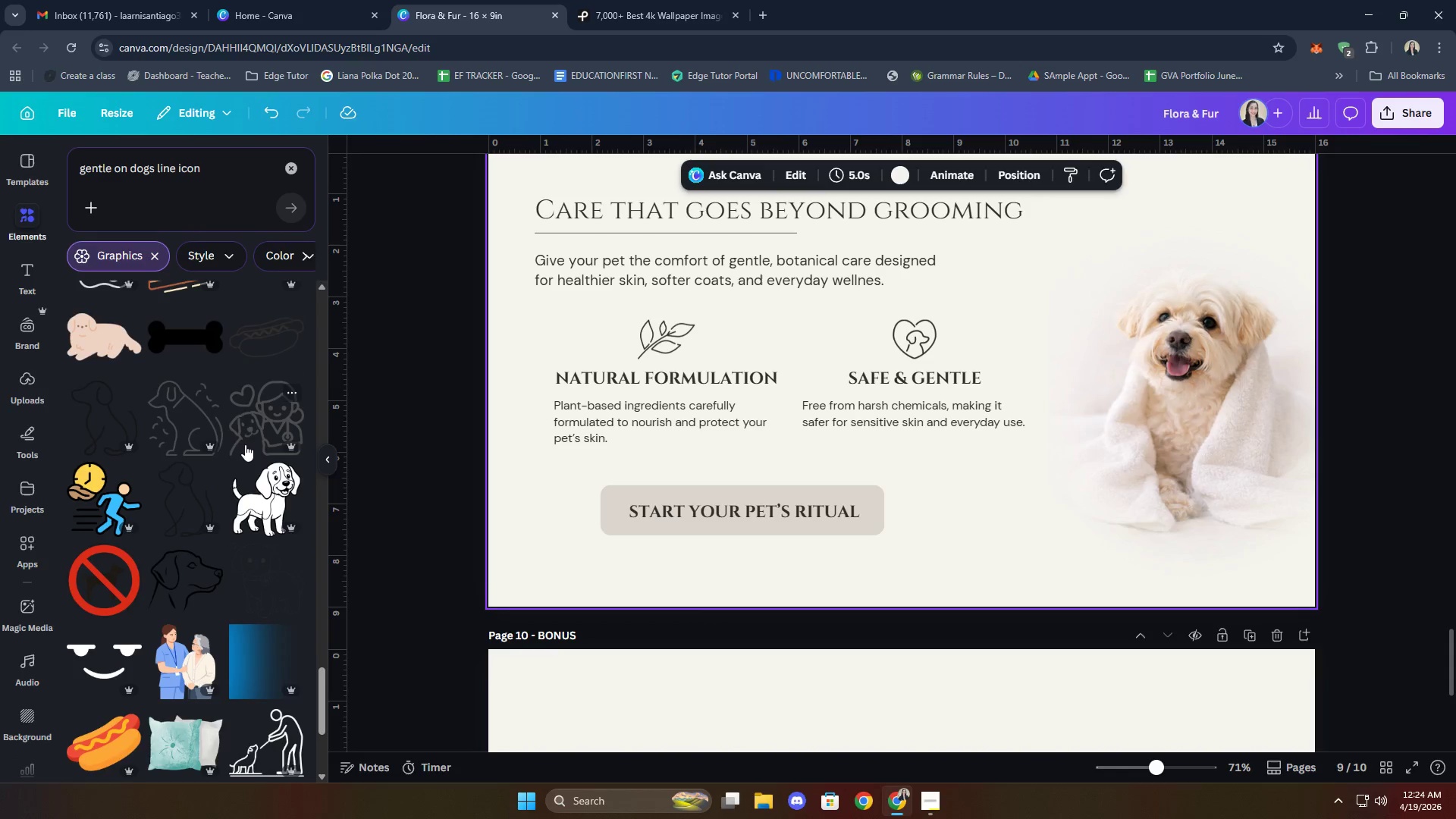 
scroll: coordinate [245, 444], scroll_direction: up, amount: 2.0
 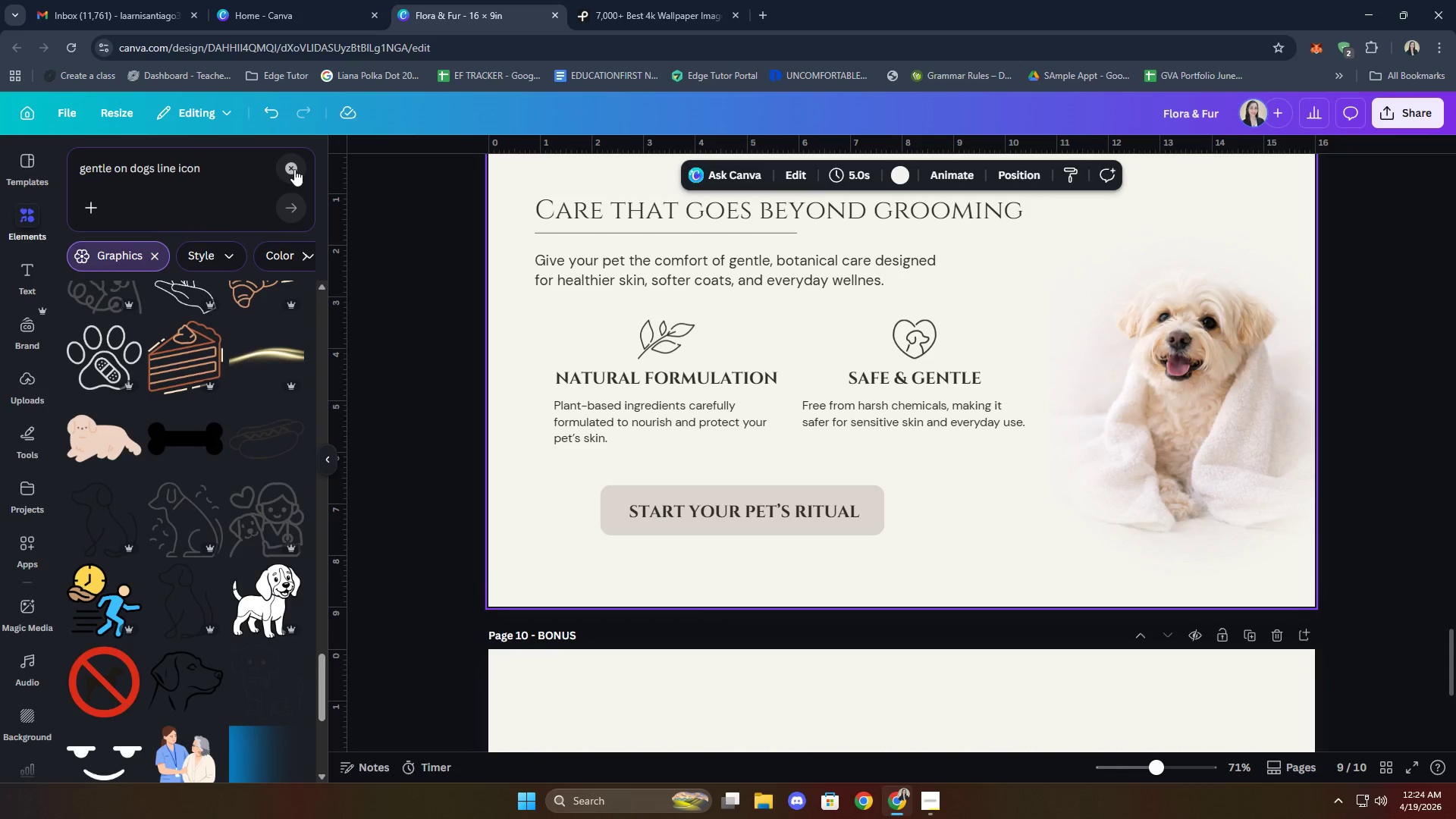 
double_click([213, 163])
 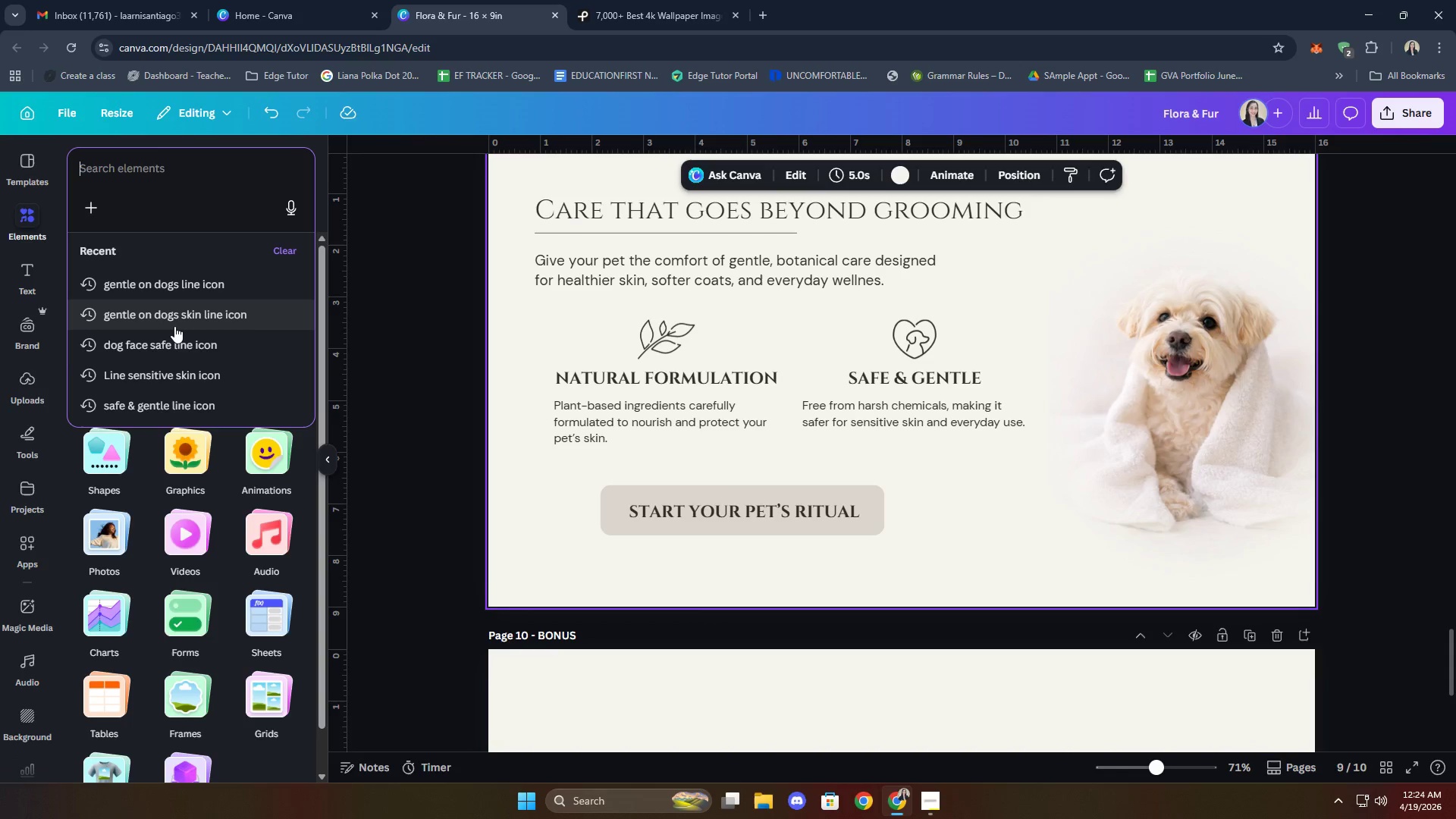 
wait(7.2)
 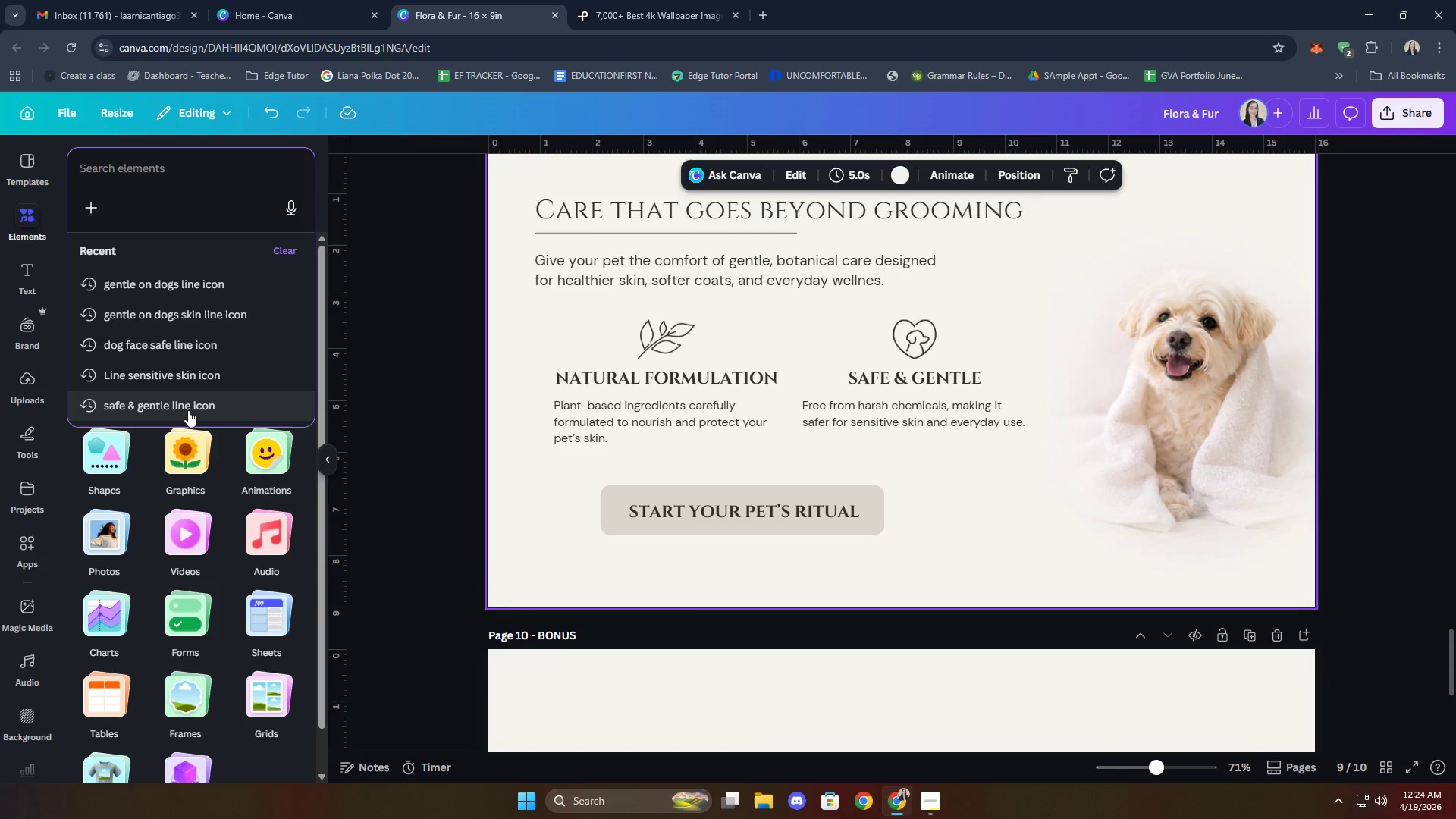 
left_click([947, 533])
 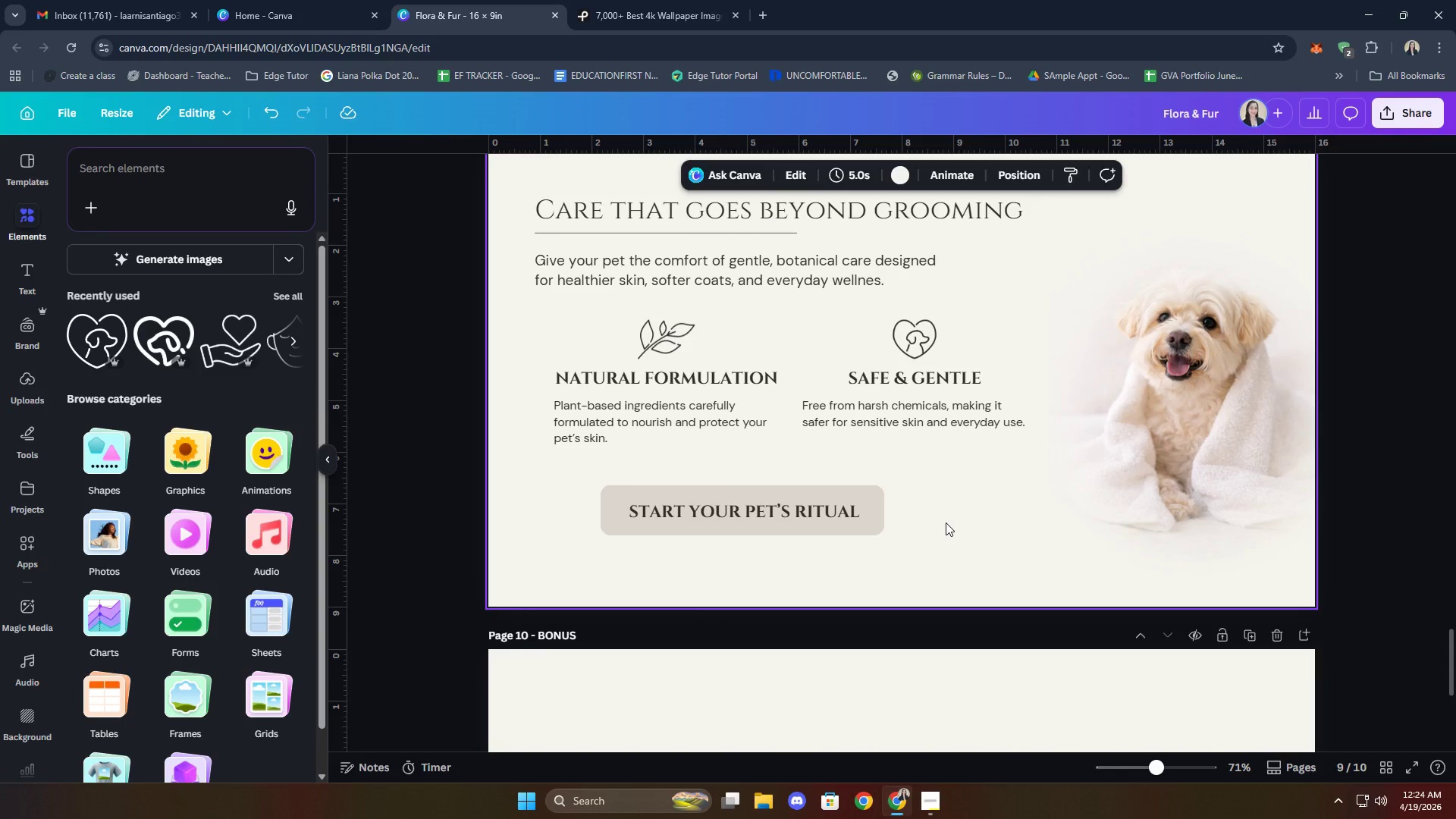 
wait(36.88)
 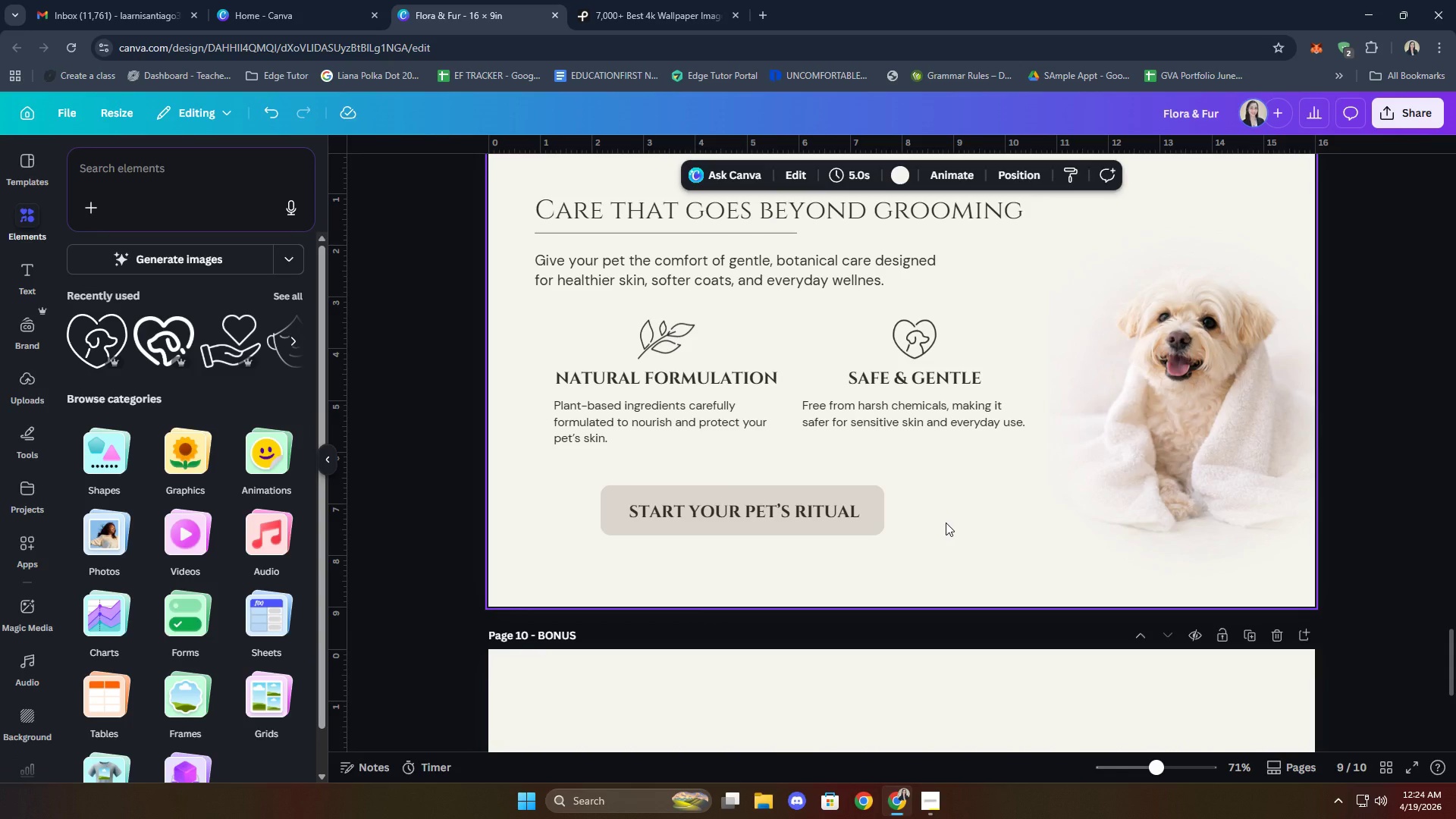 
left_click([618, 526])
 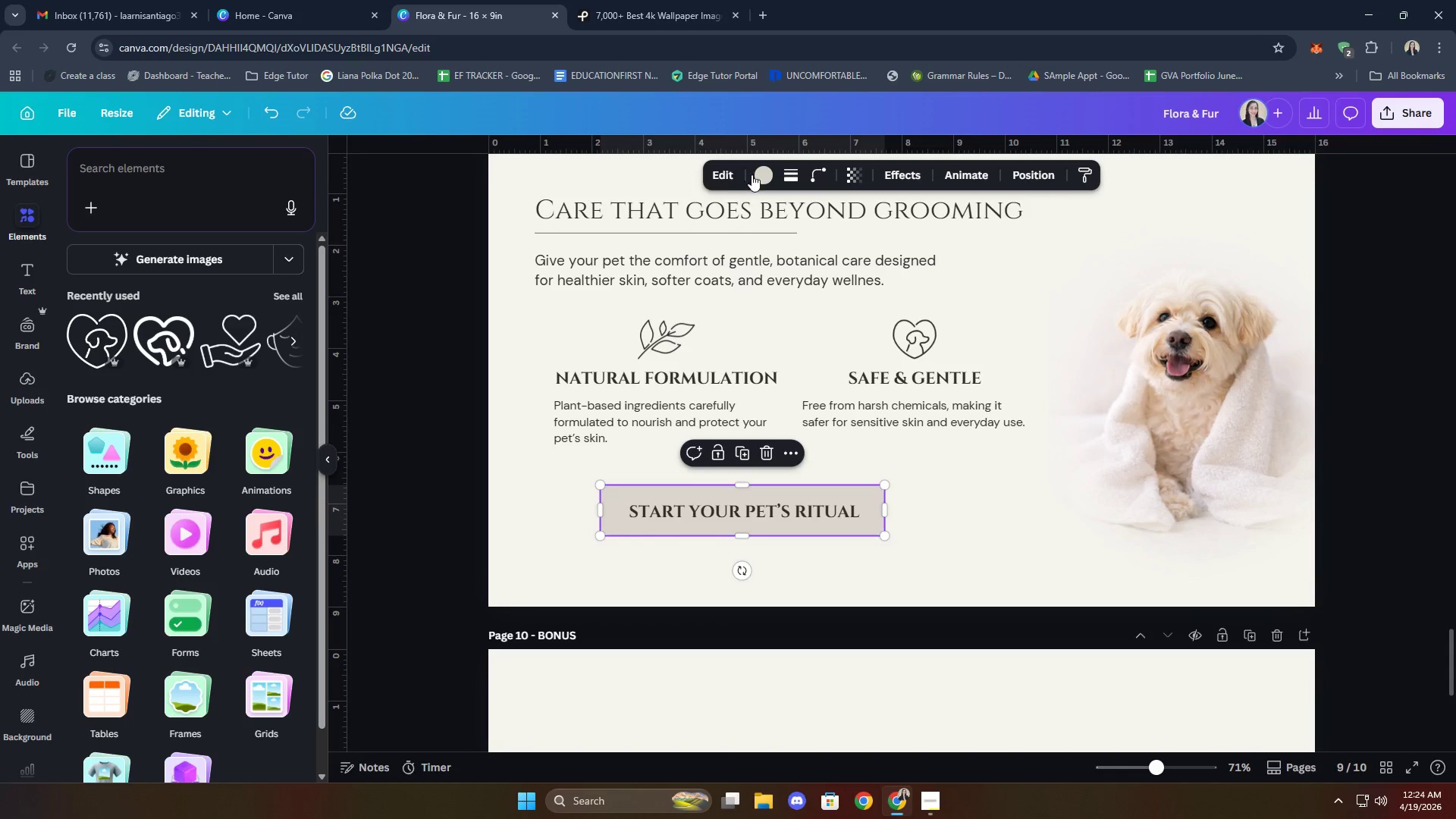 
left_click([763, 170])
 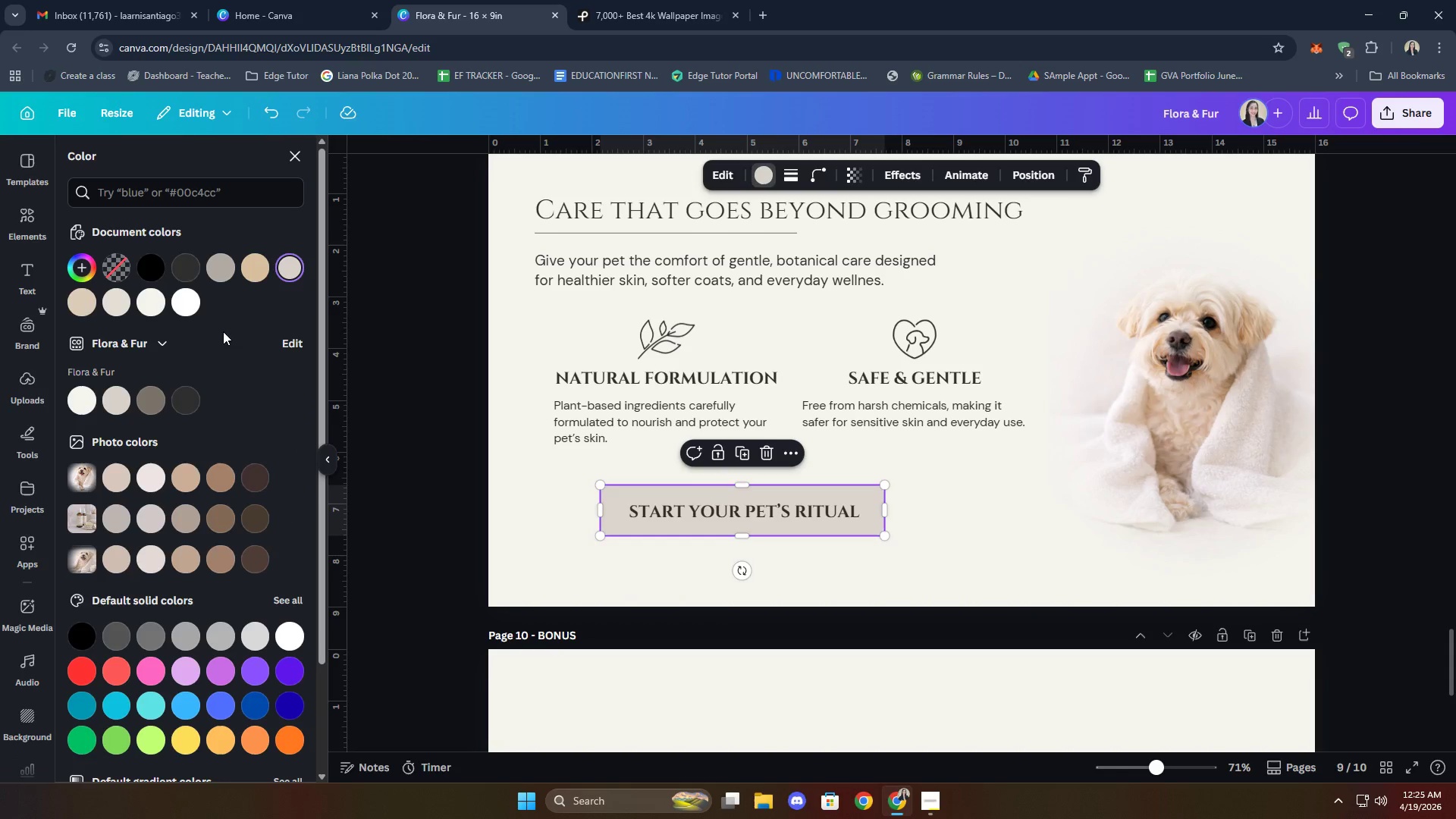 
wait(5.22)
 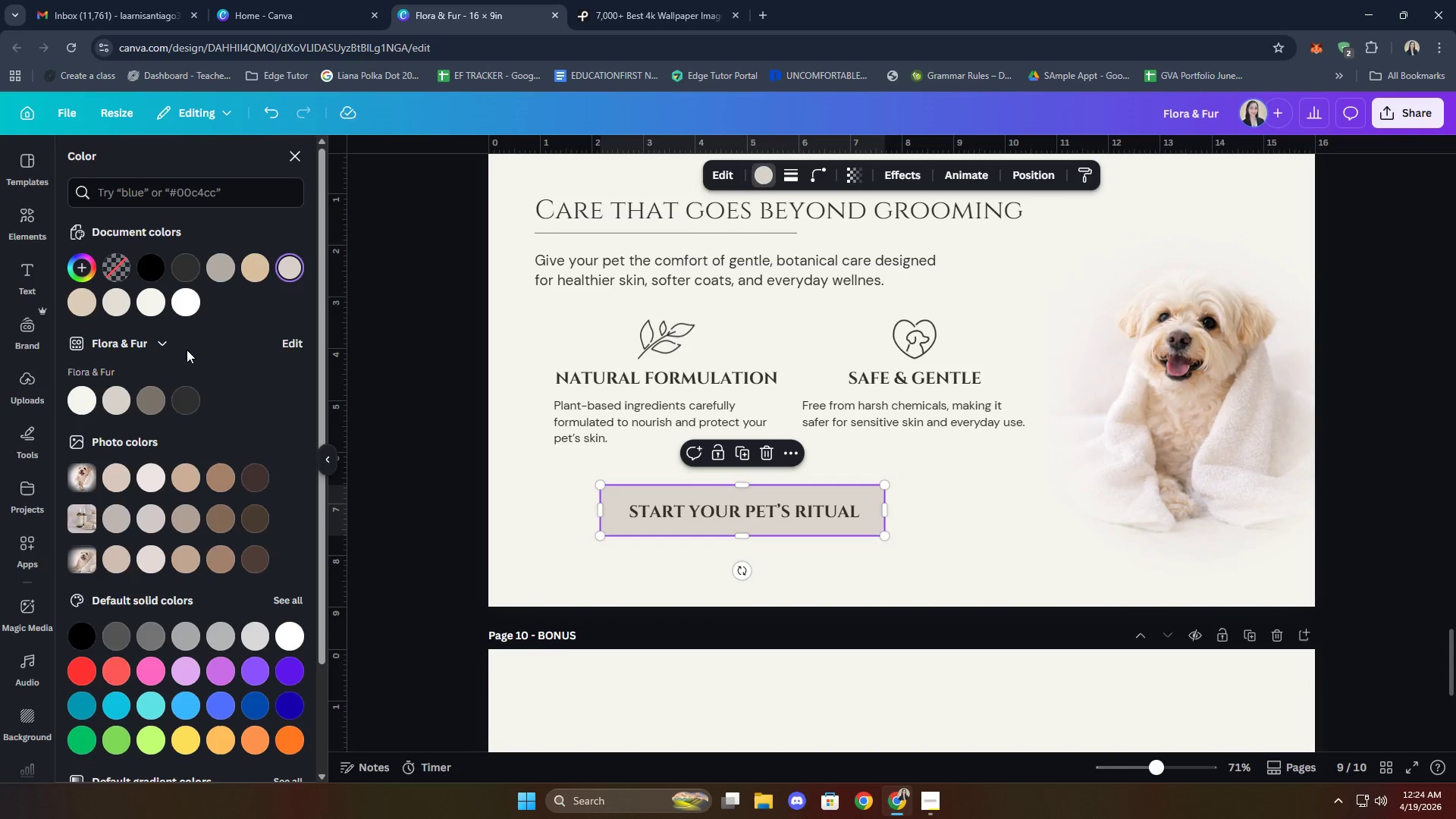 
left_click([1004, 550])
 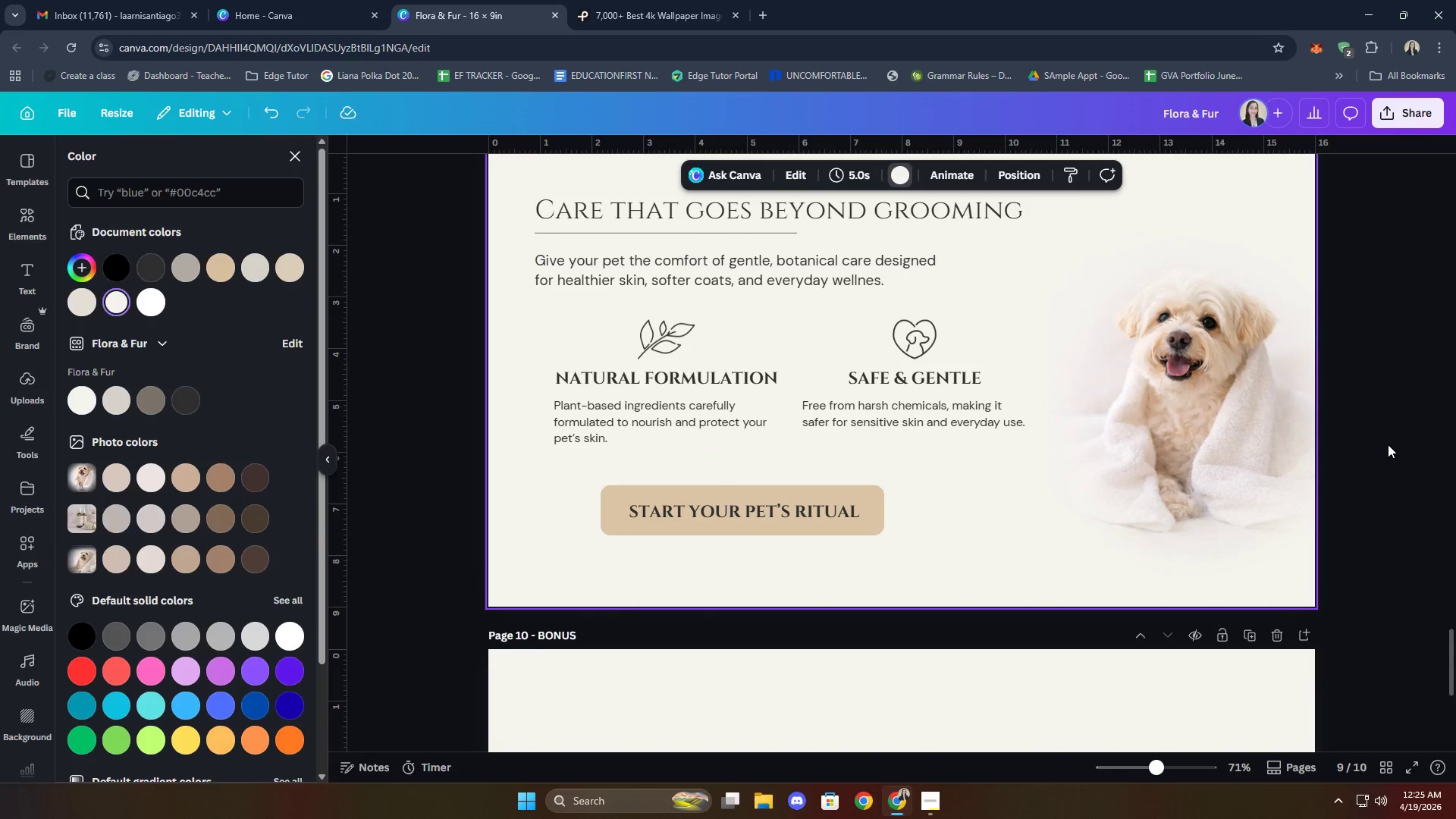 
scroll: coordinate [1389, 504], scroll_direction: up, amount: 1.0
 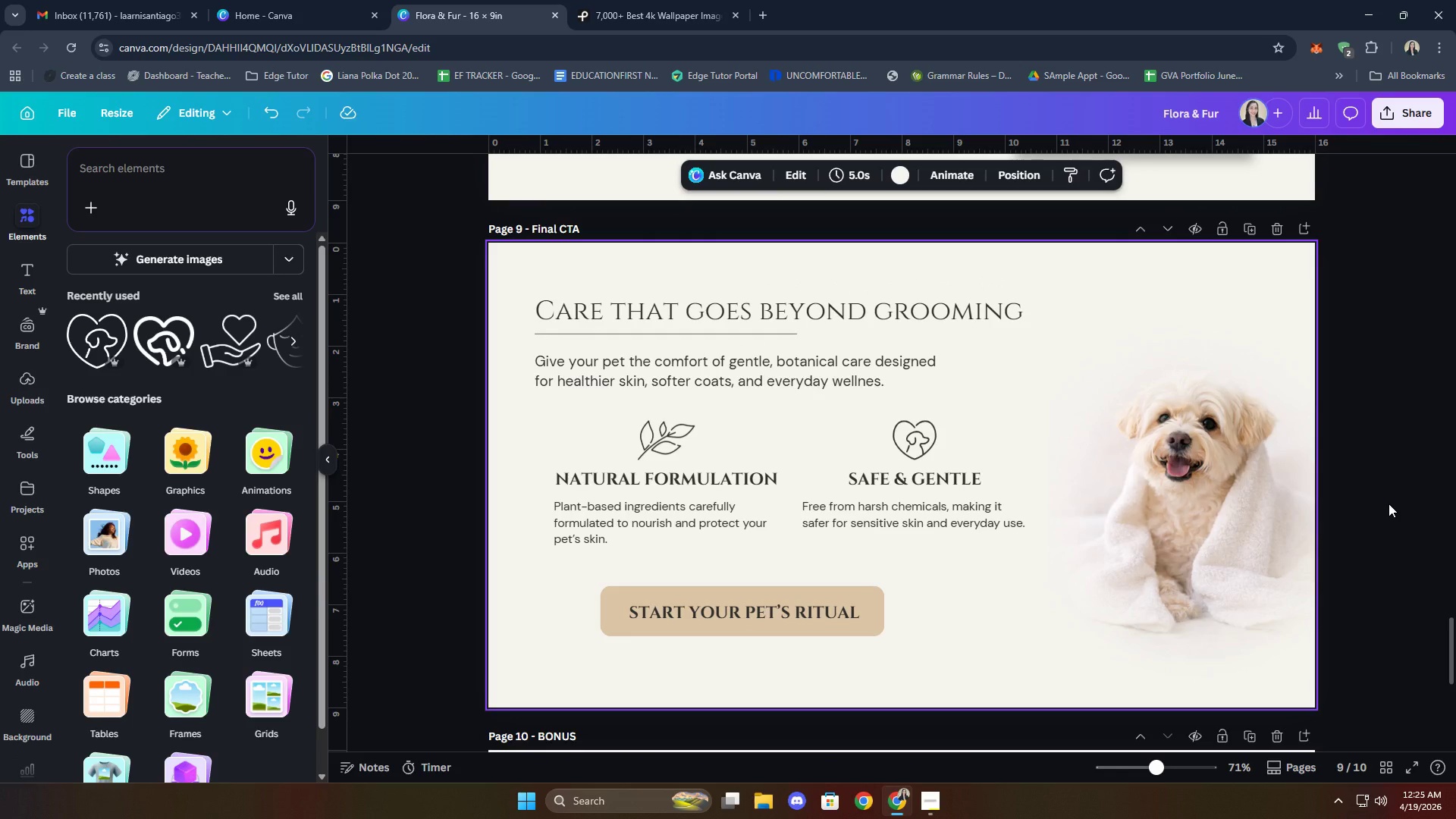 
wait(11.84)
 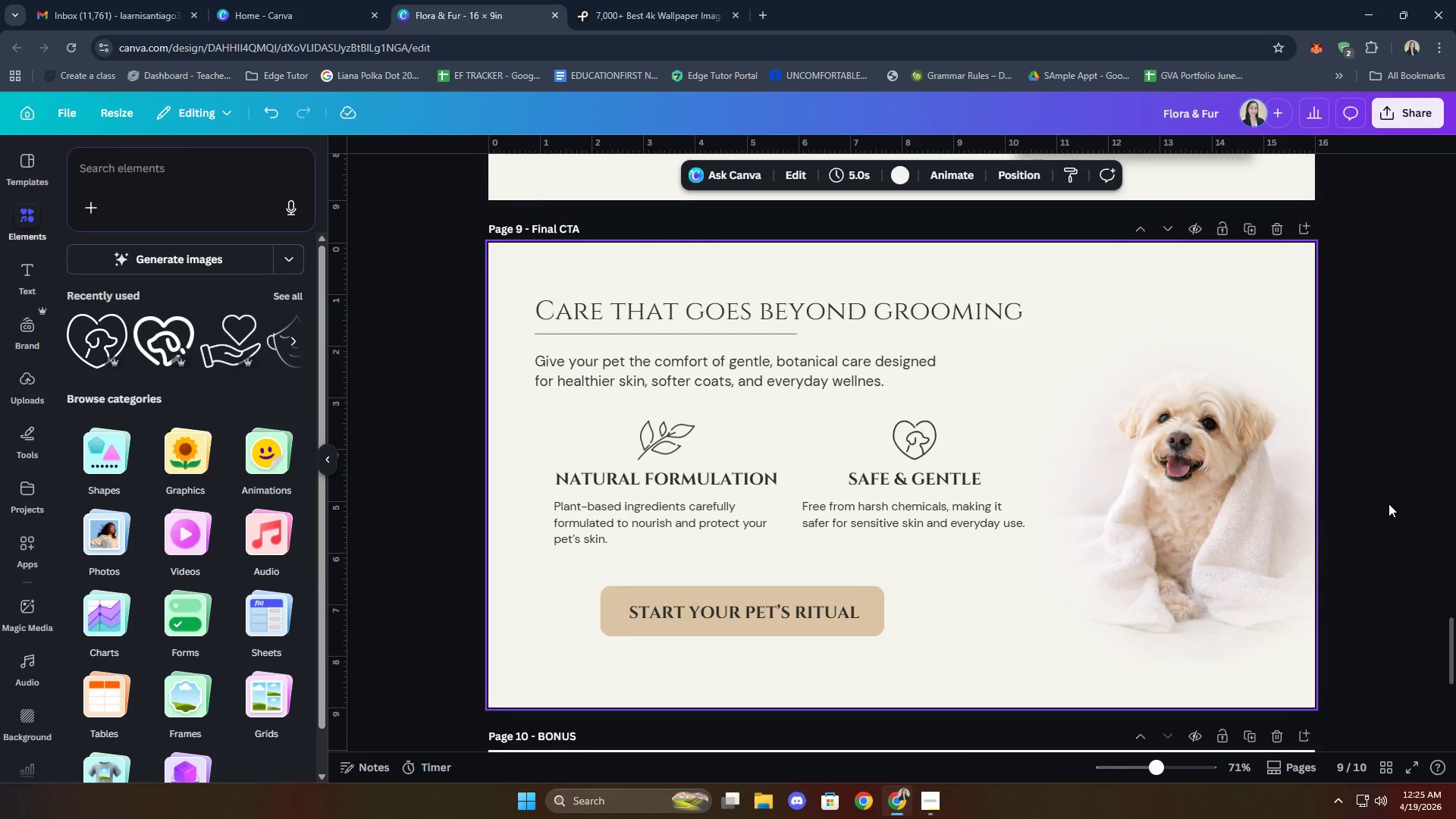 
double_click([680, 437])
 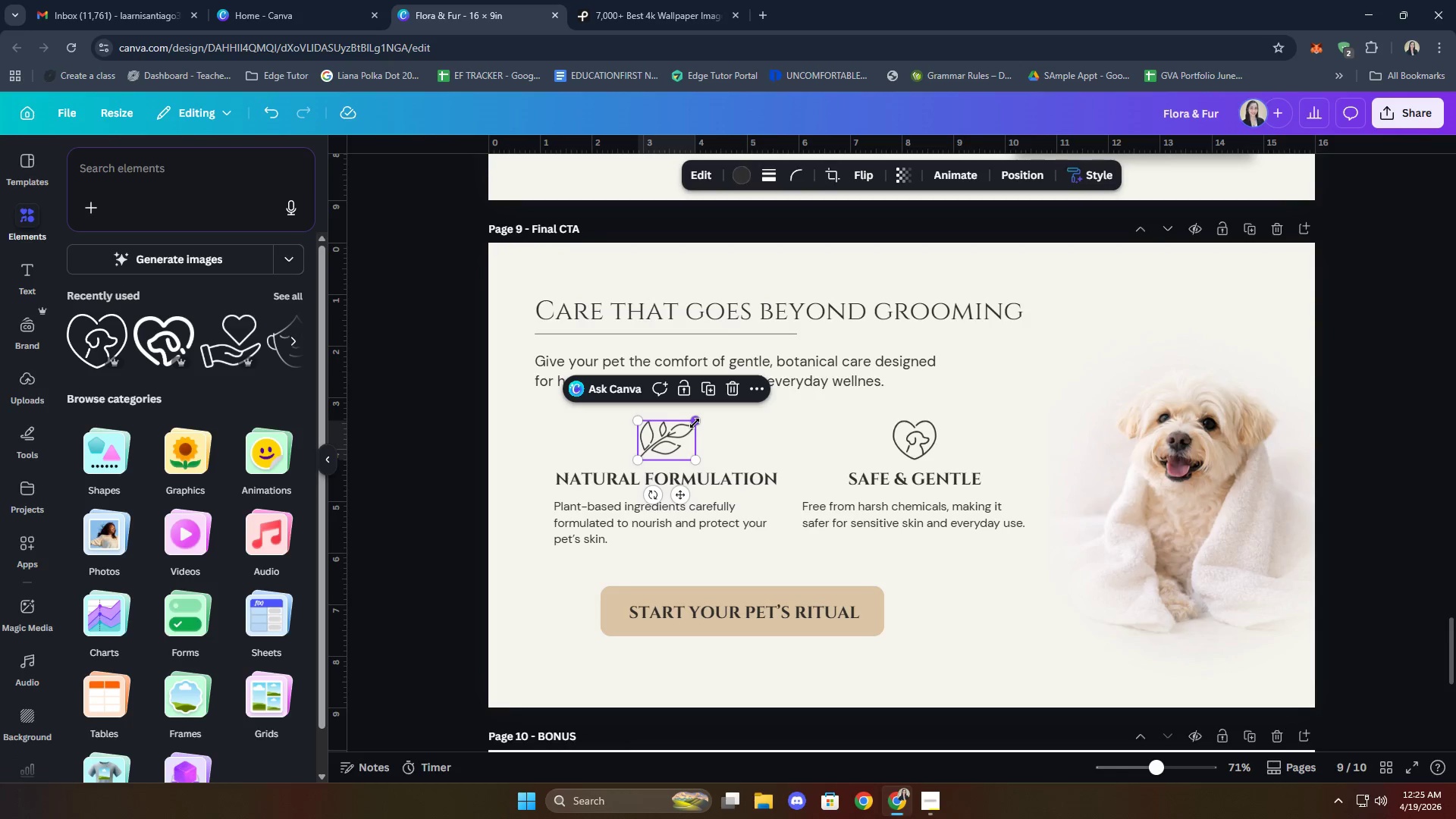 
left_click_drag(start_coordinate=[694, 421], to_coordinate=[692, 427])
 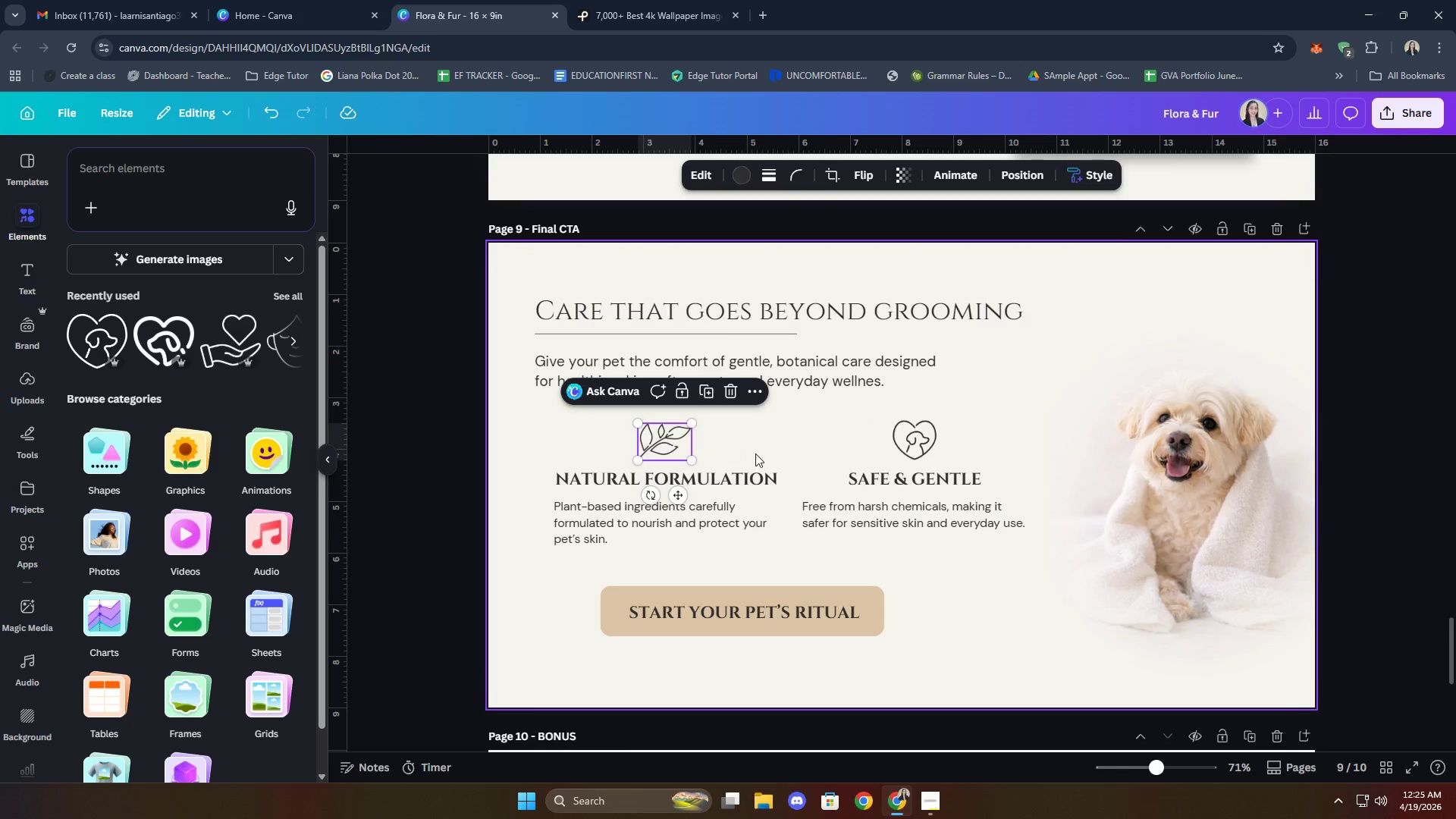 
left_click([755, 453])
 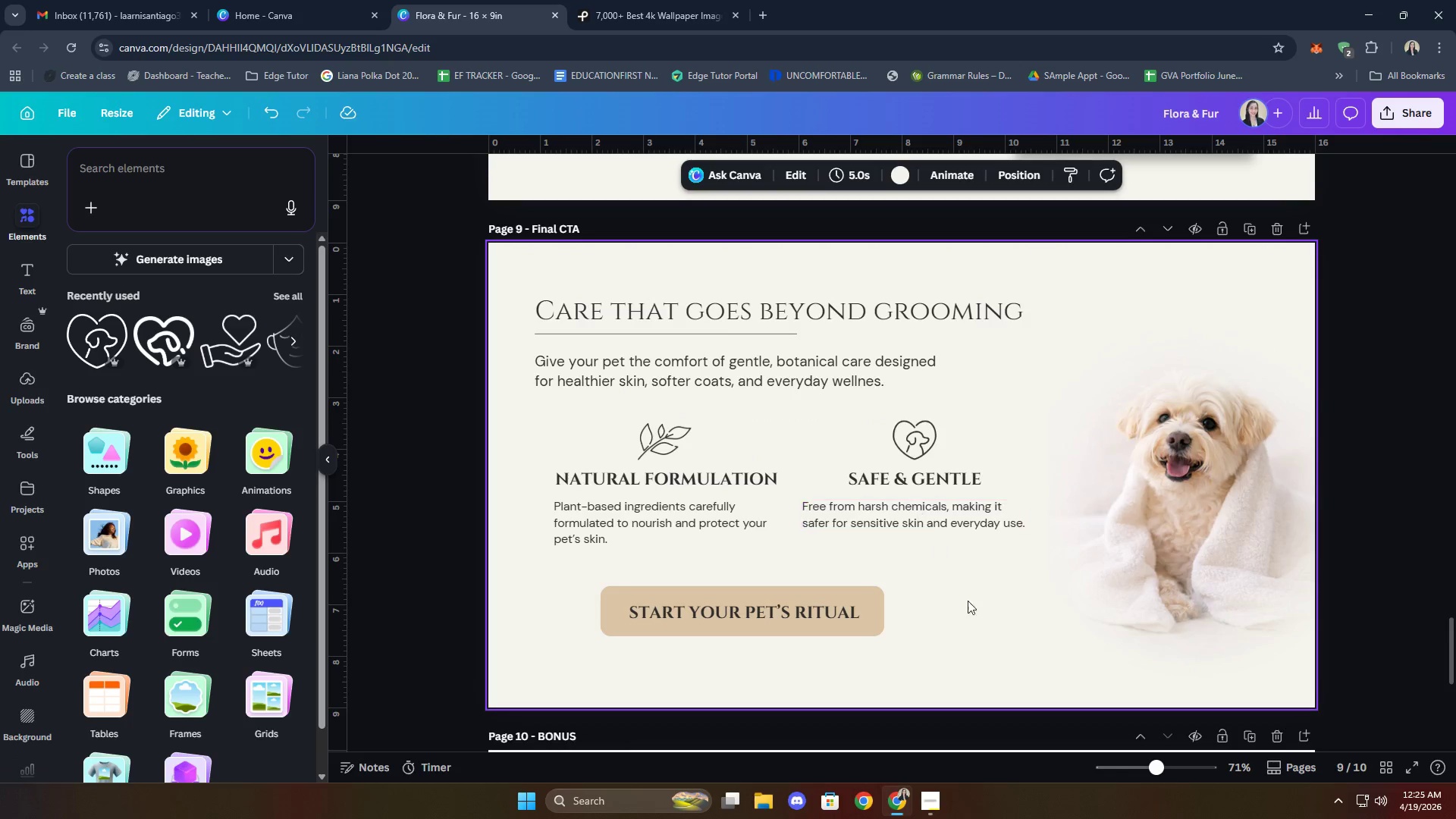 
left_click([992, 623])
 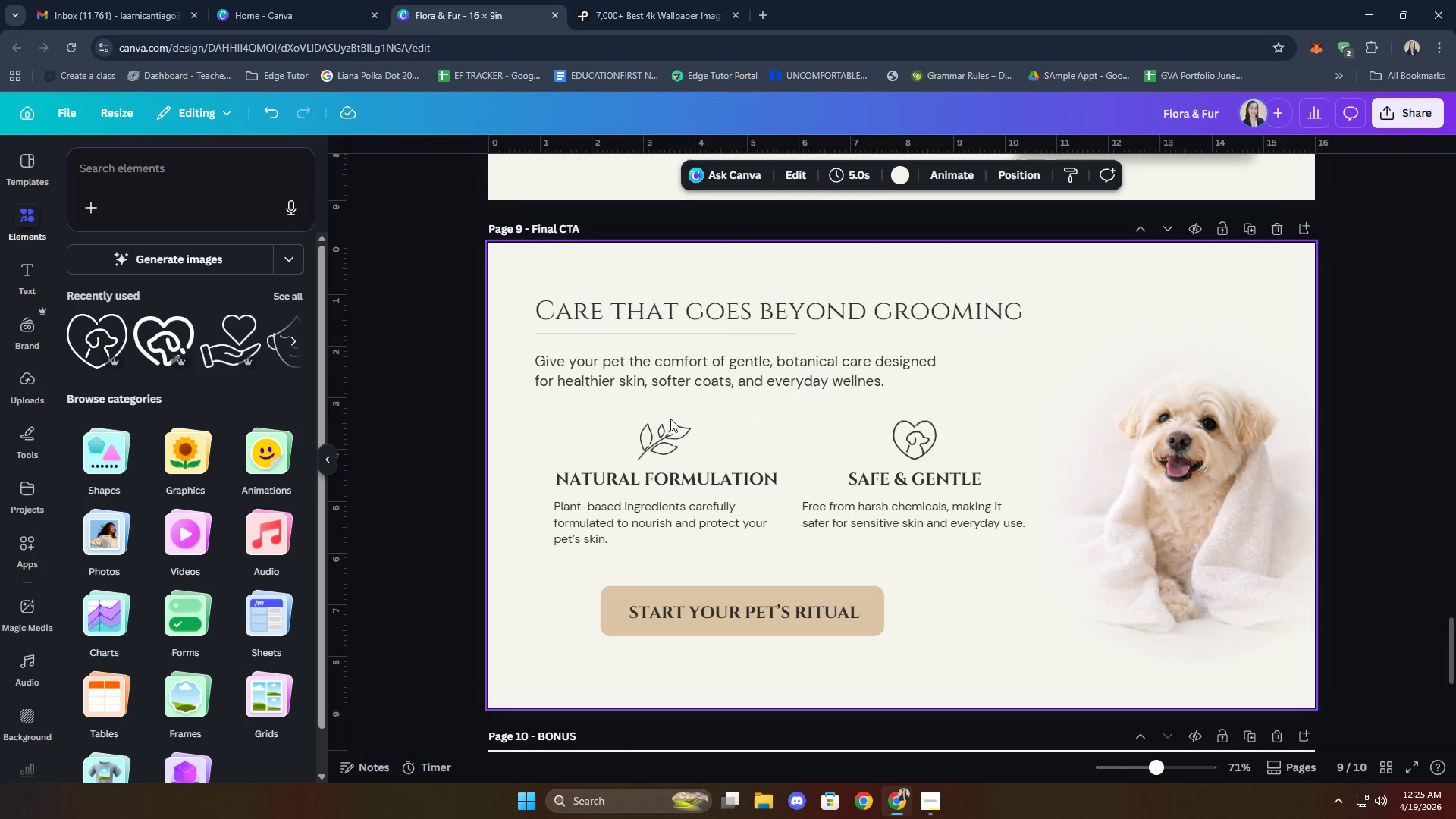 
left_click([668, 445])
 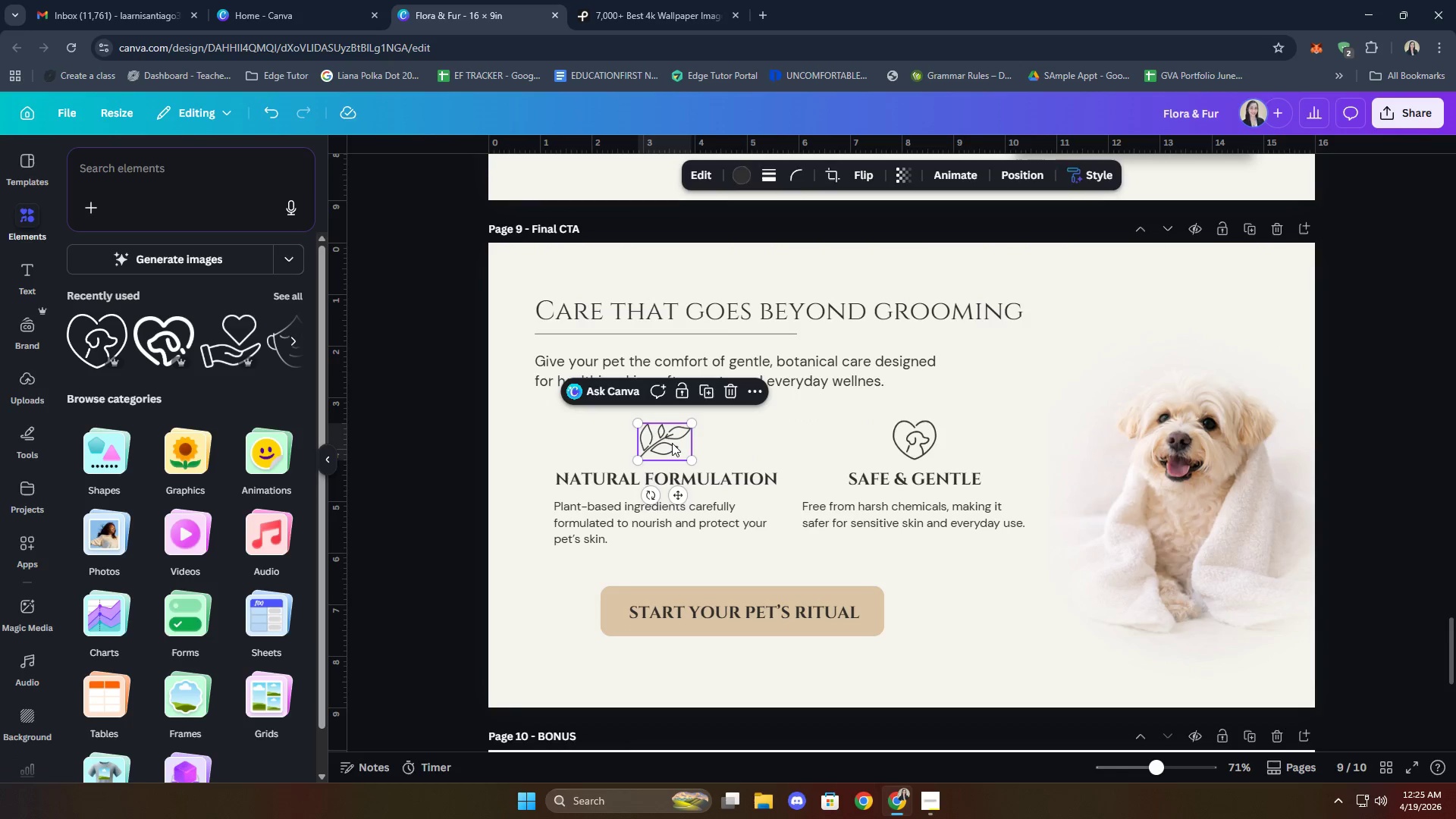 
left_click_drag(start_coordinate=[673, 443], to_coordinate=[676, 444])
 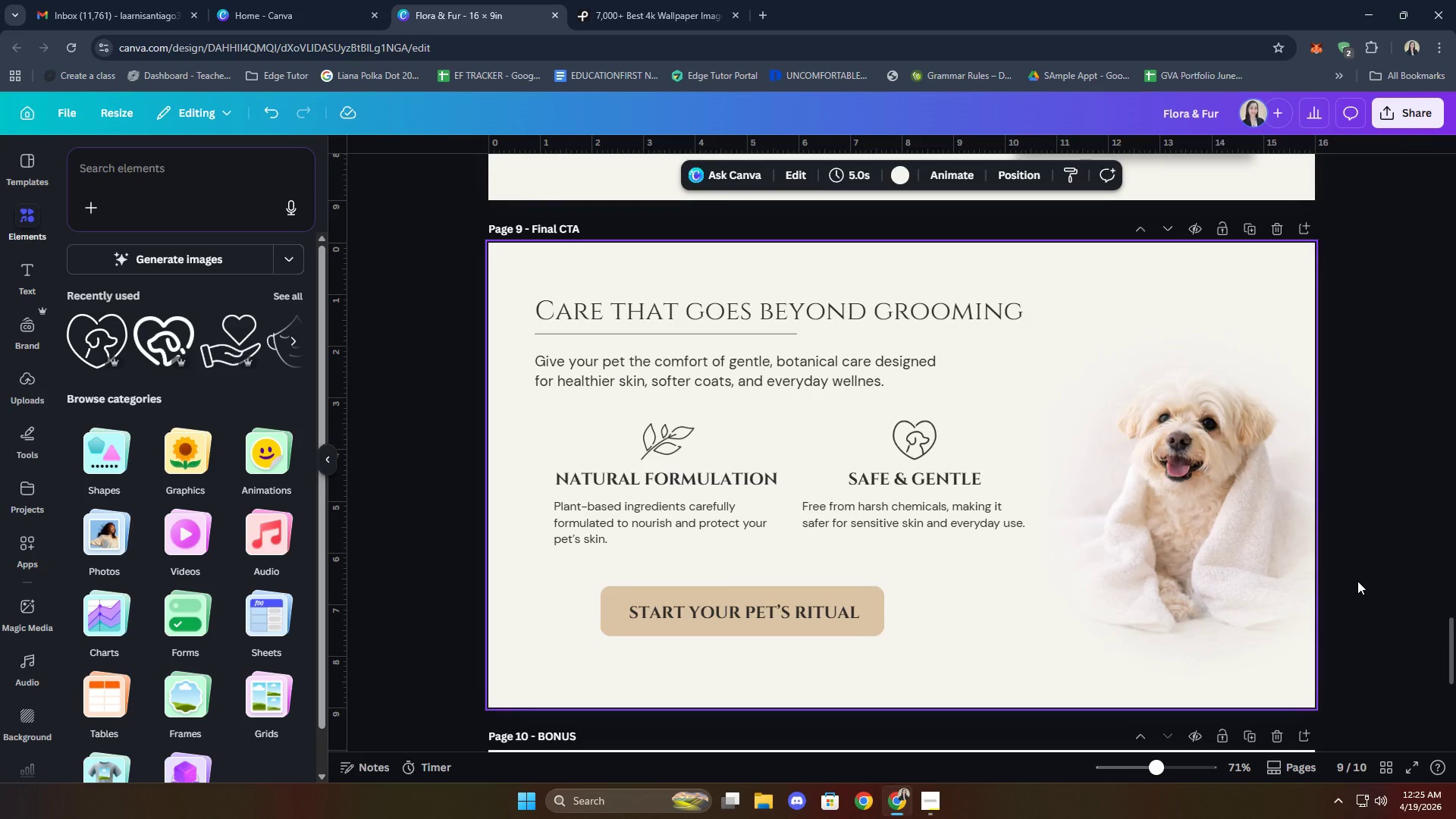 
wait(34.78)
 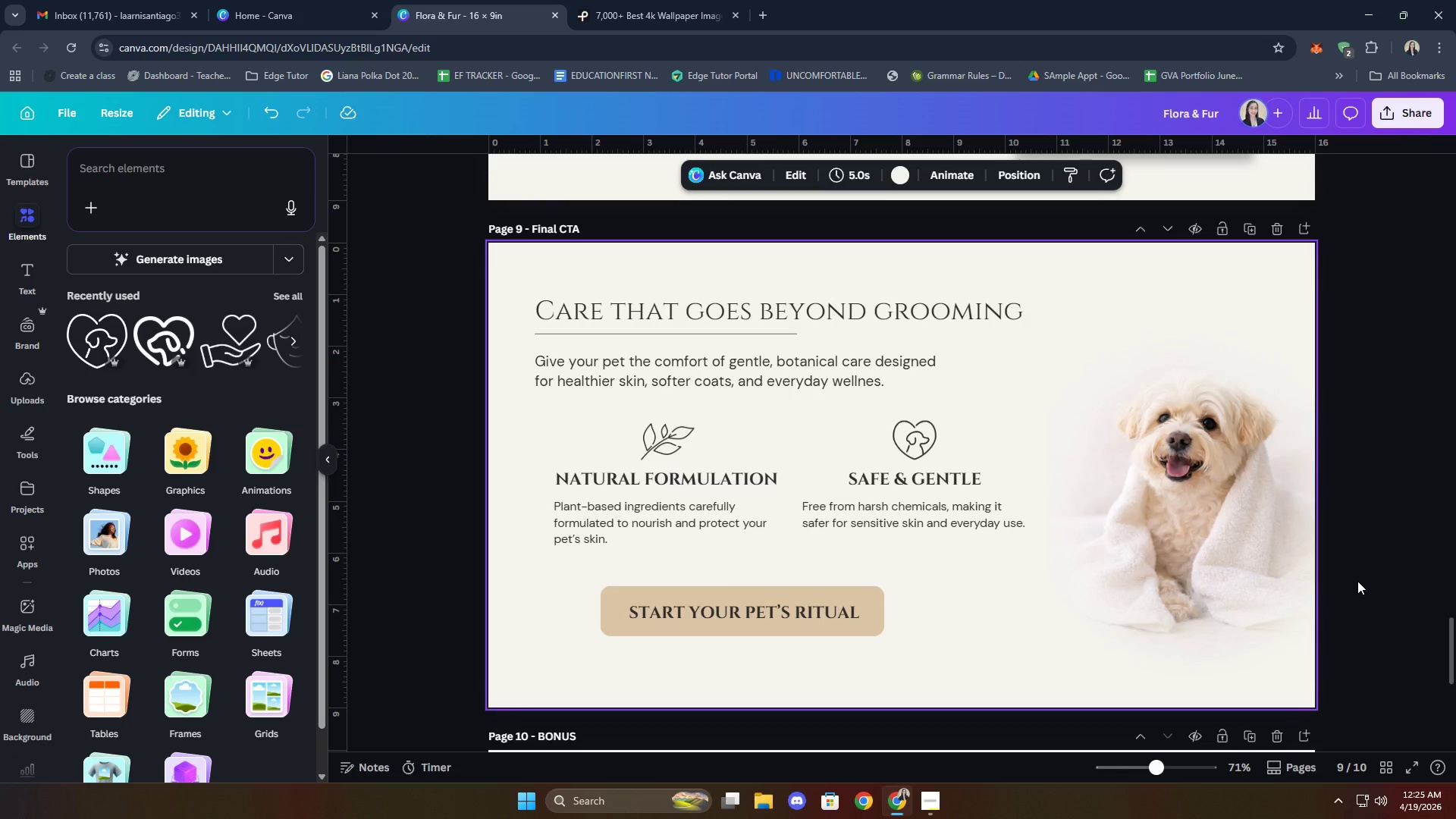 
left_click([921, 441])
 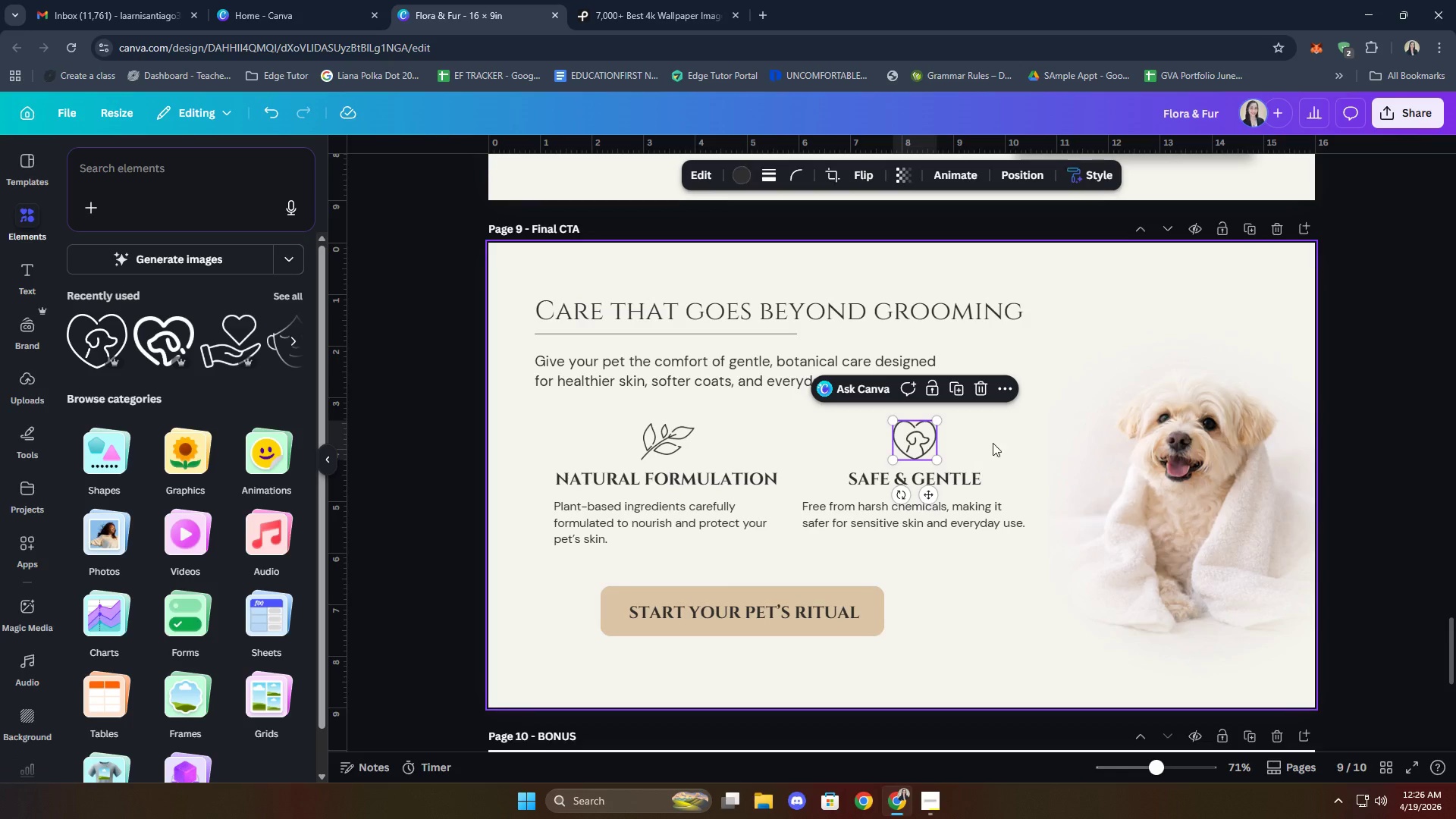 
key(ArrowDown)
 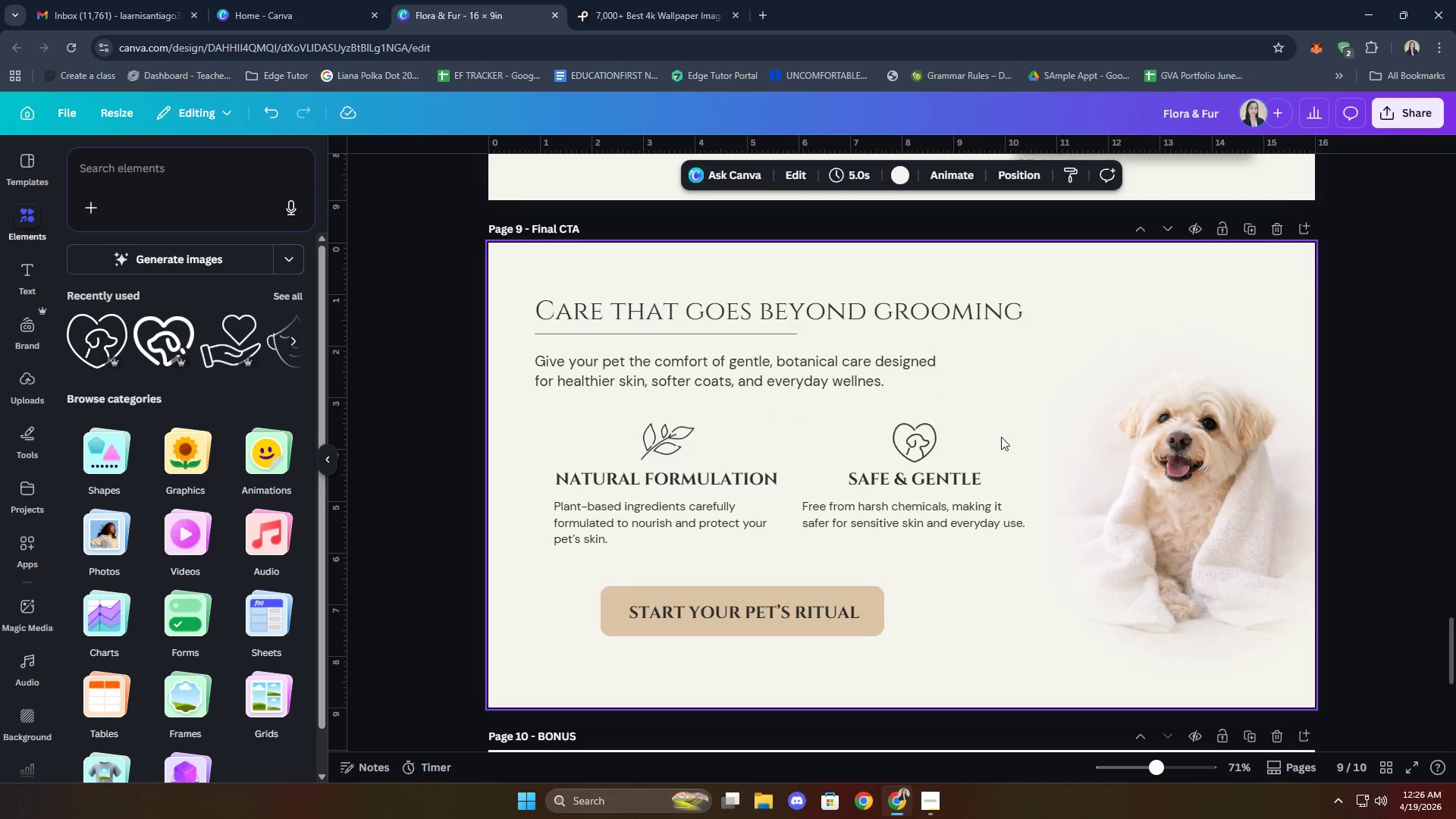 
wait(8.91)
 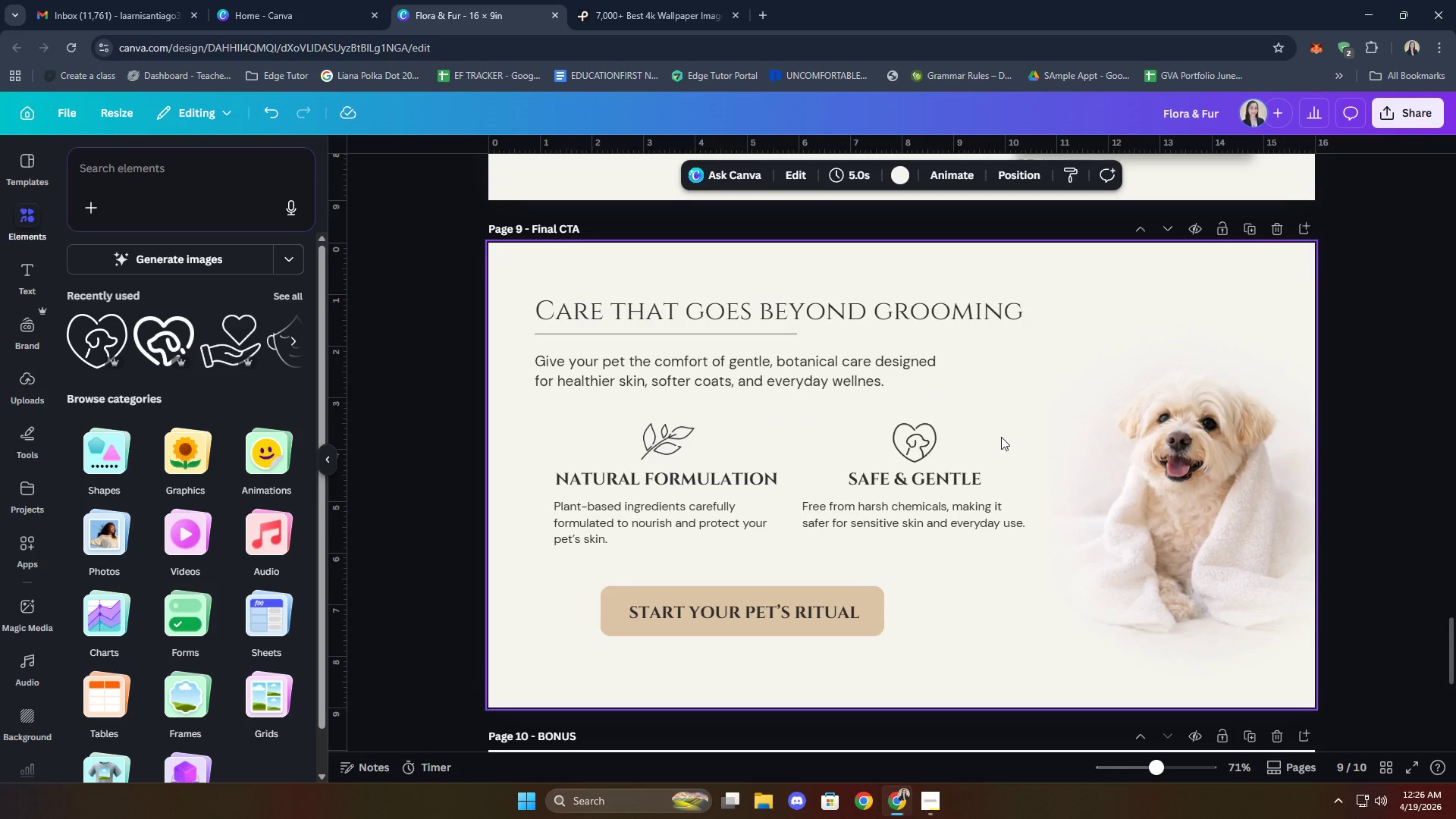 
left_click_drag(start_coordinate=[795, 335], to_coordinate=[613, 335])
 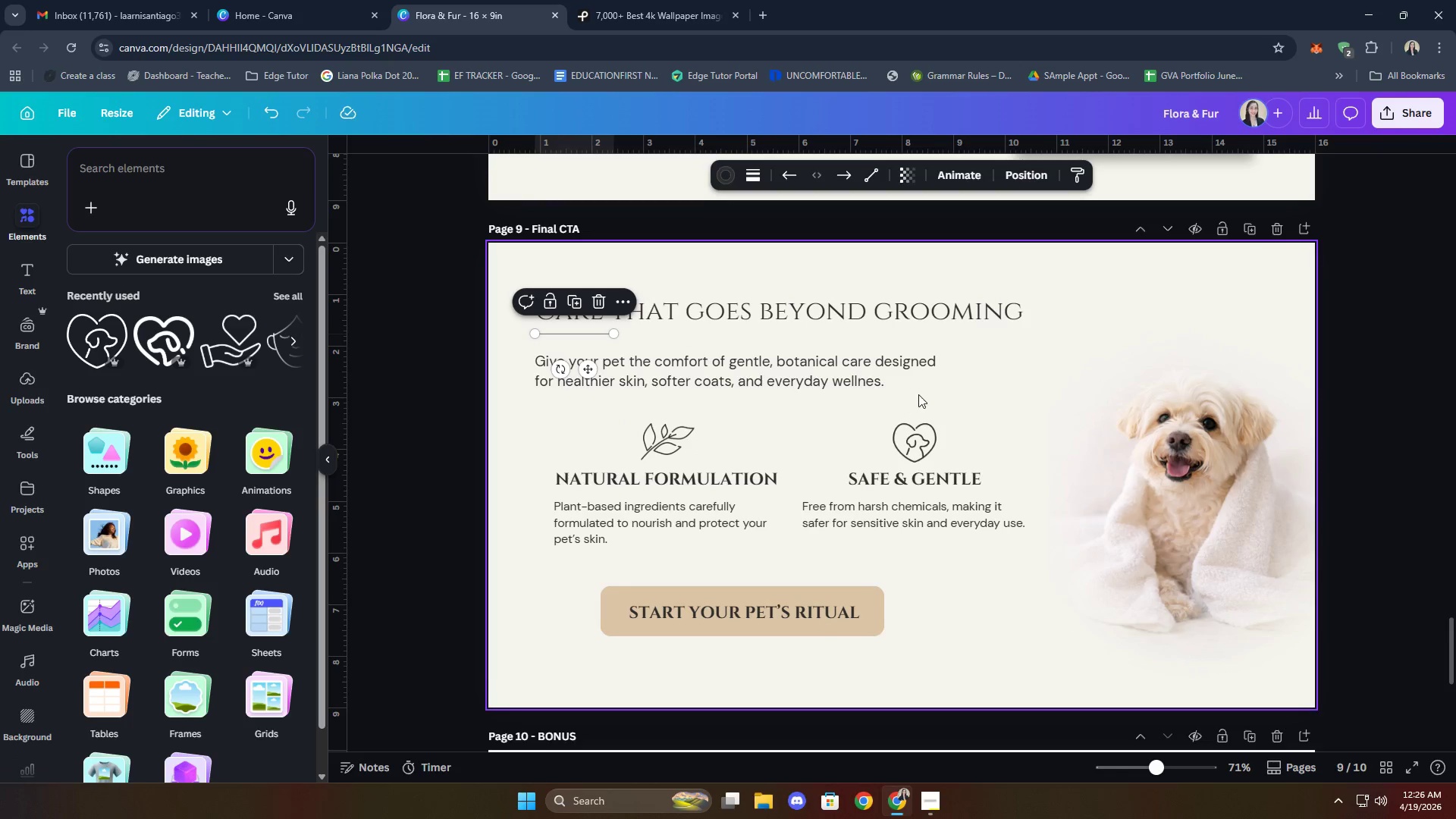 
left_click([999, 388])
 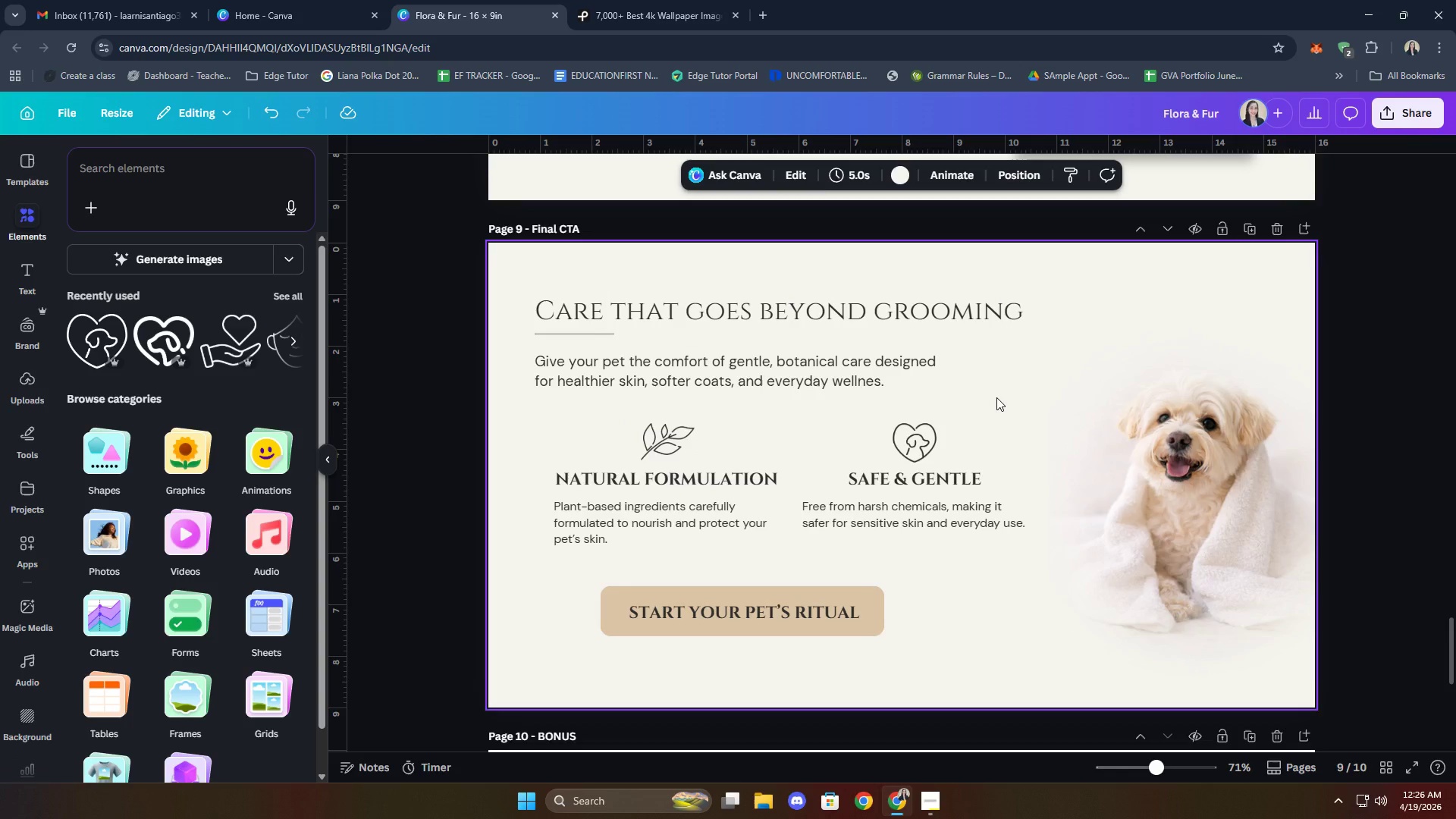 
wait(19.28)
 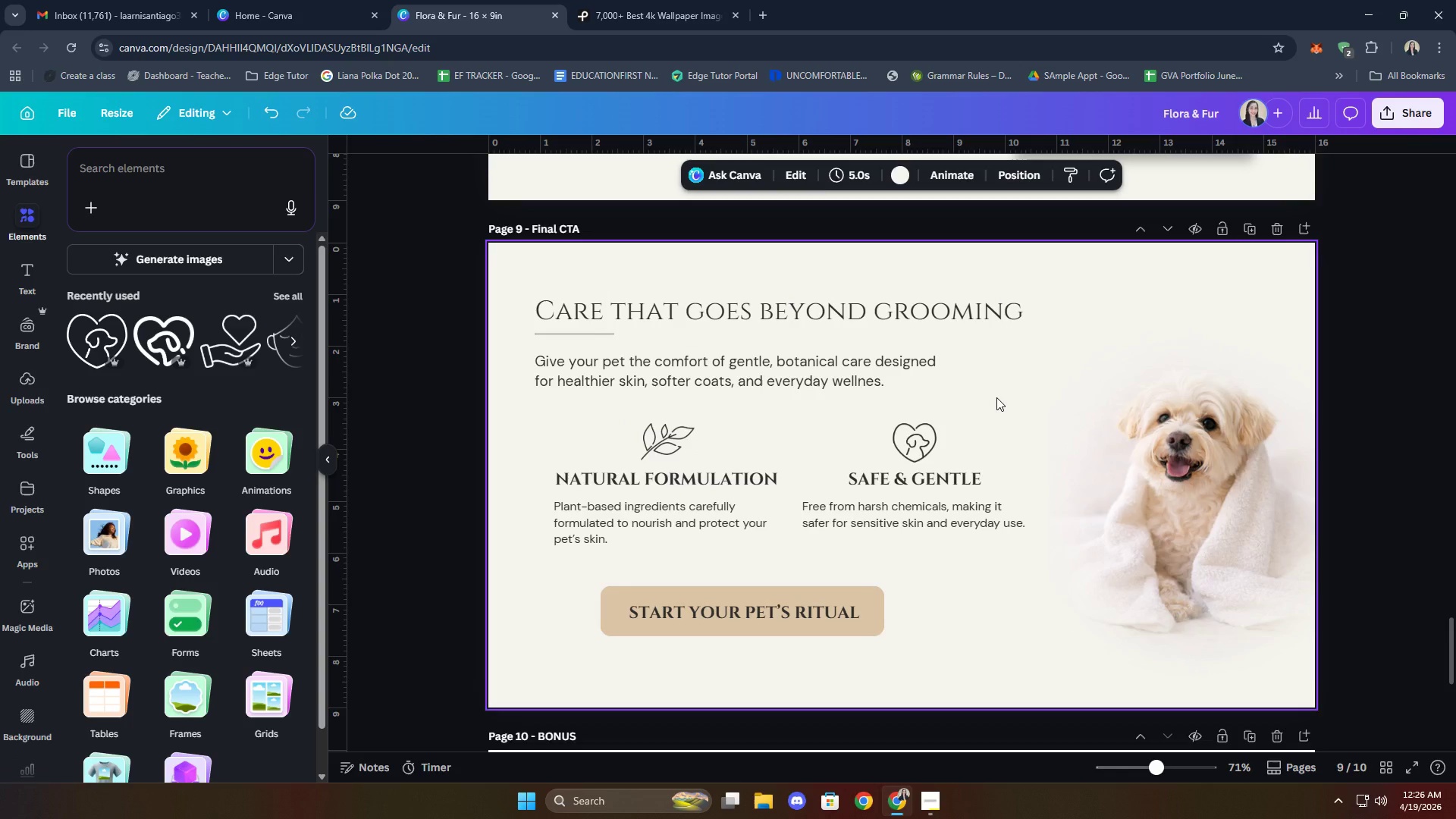 
left_click([938, 795])